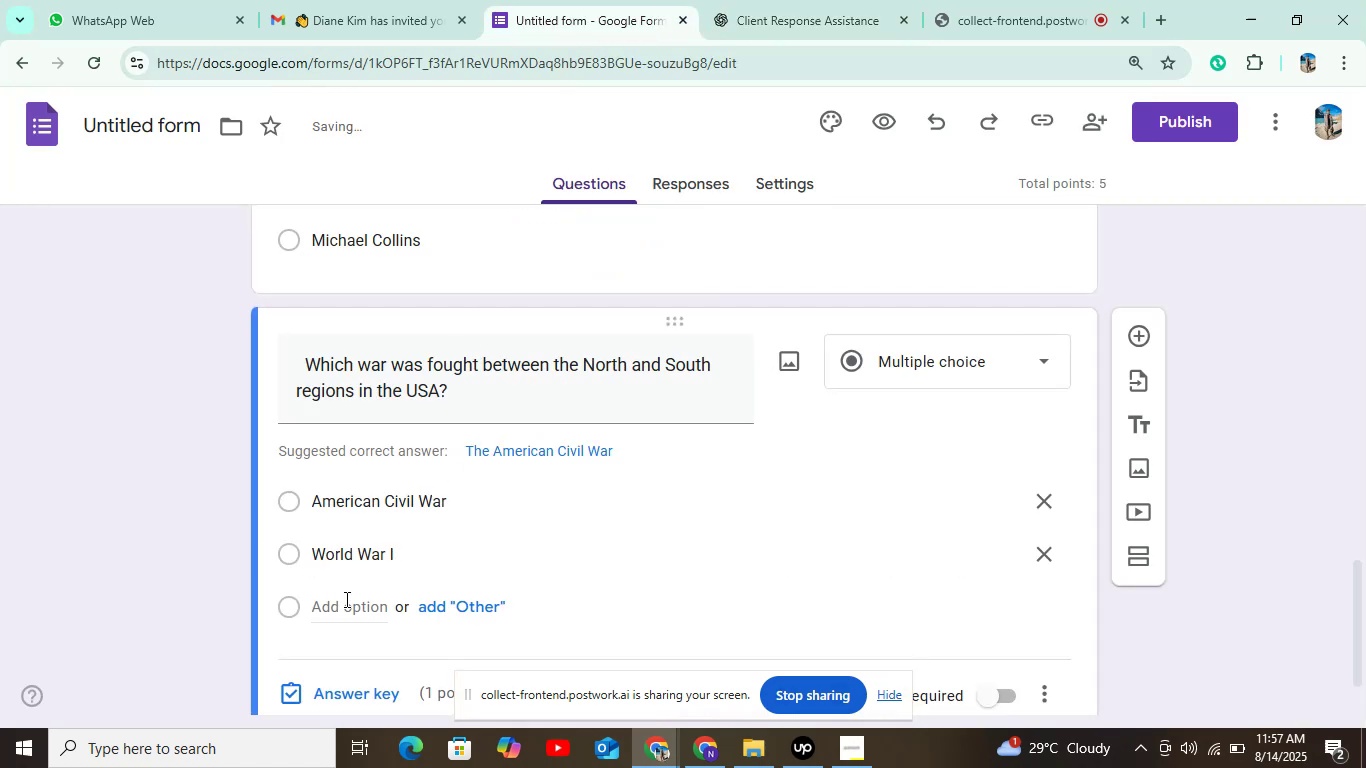 
left_click([336, 614])
 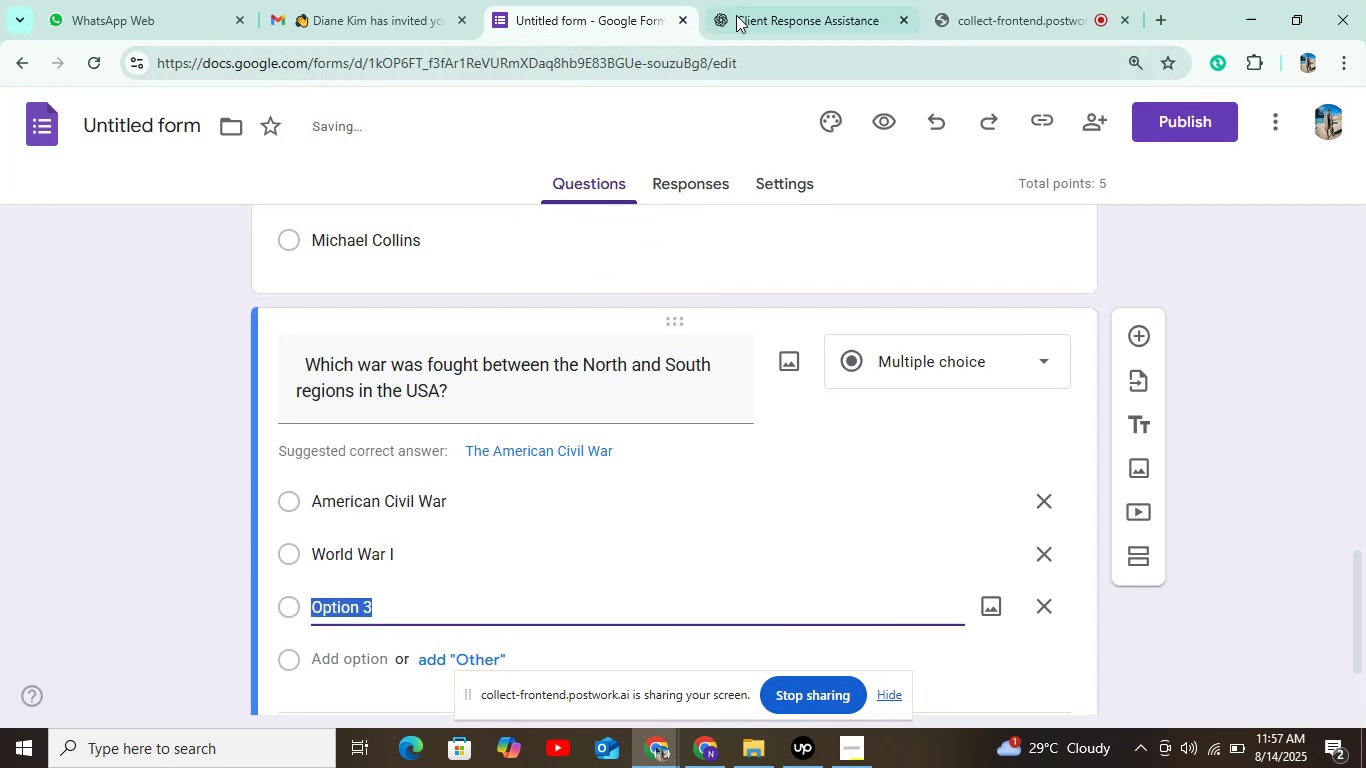 
left_click([757, 4])
 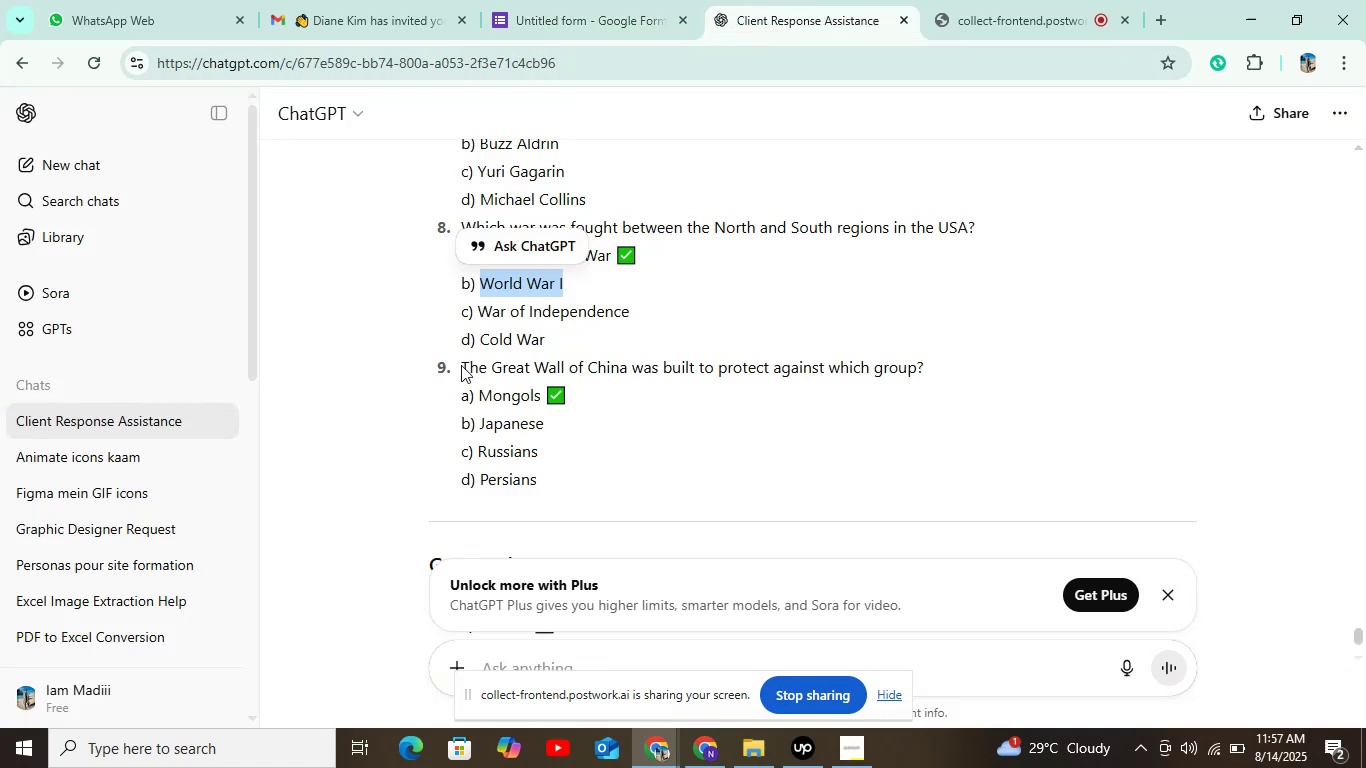 
left_click_drag(start_coordinate=[478, 309], to_coordinate=[665, 304])
 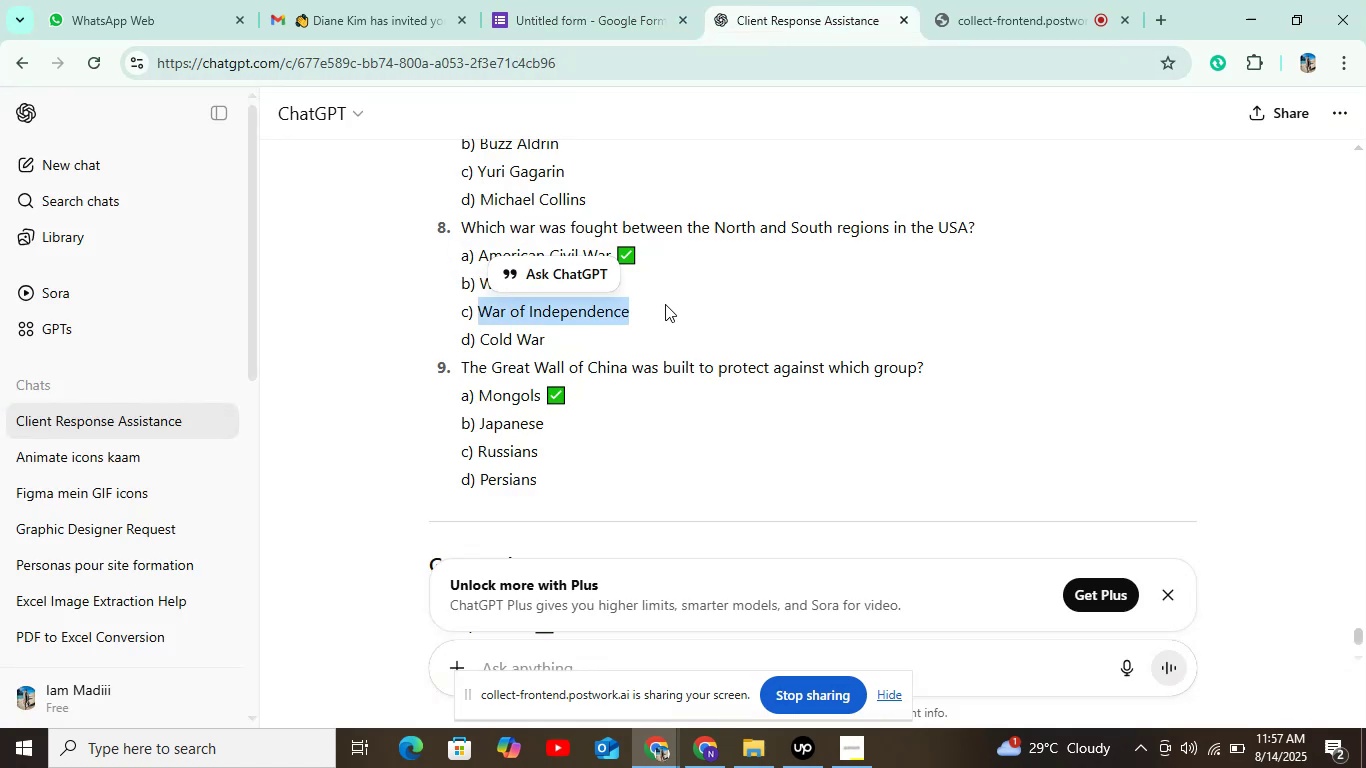 
key(Control+C)
 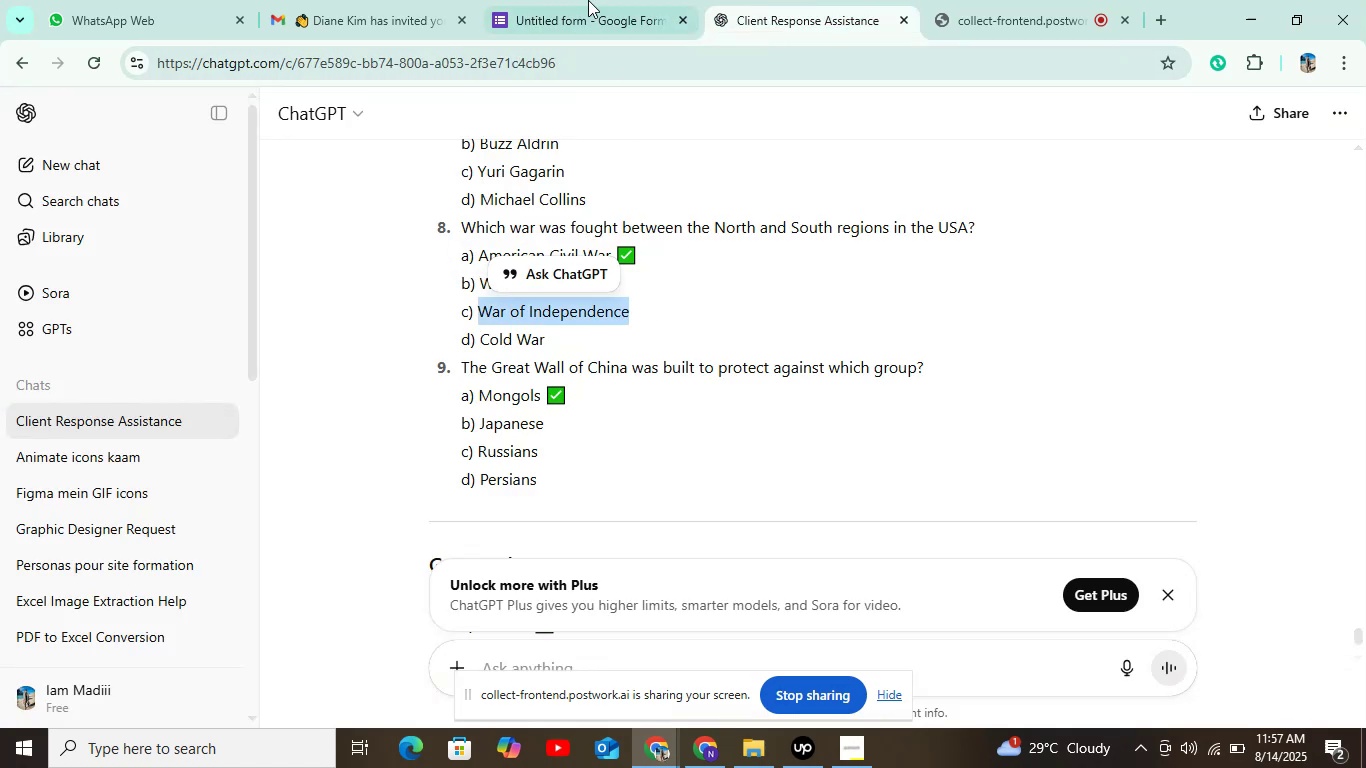 
left_click([584, 0])
 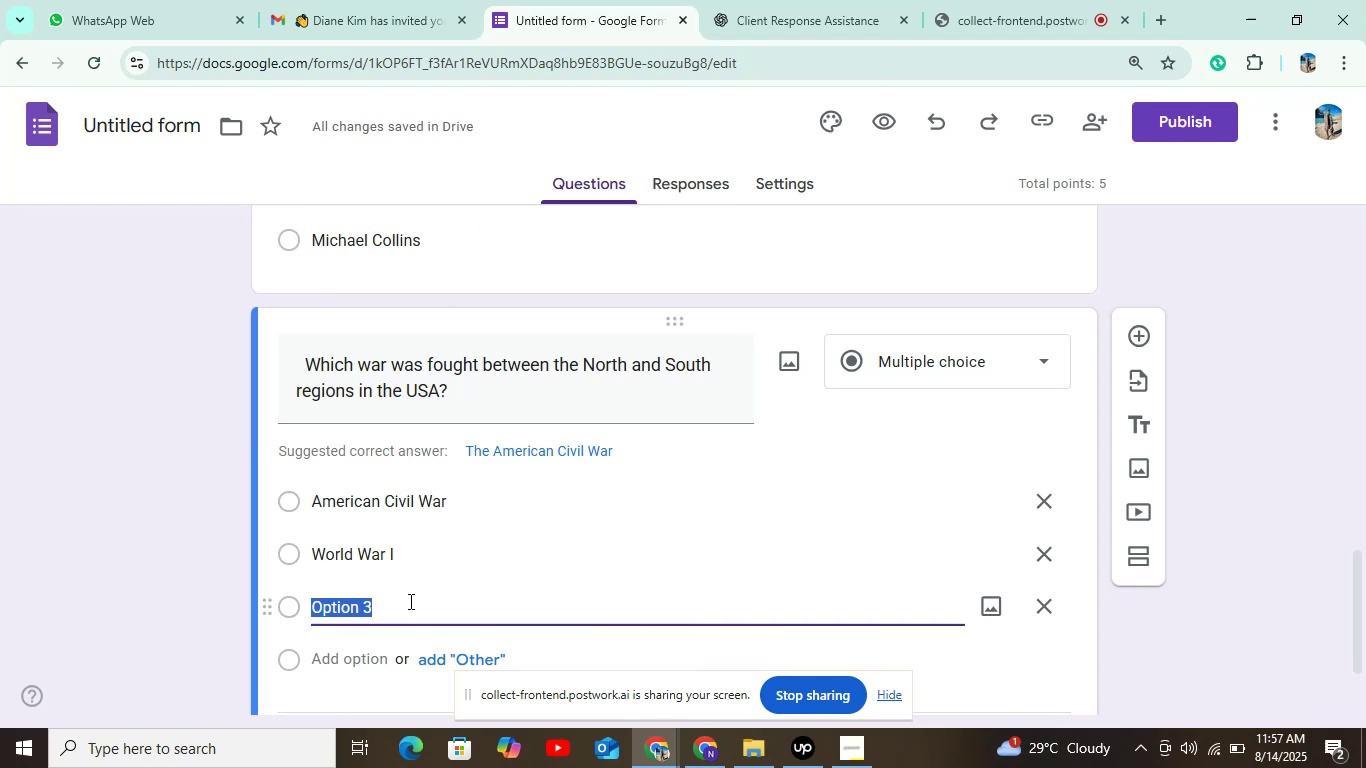 
key(Control+V)
 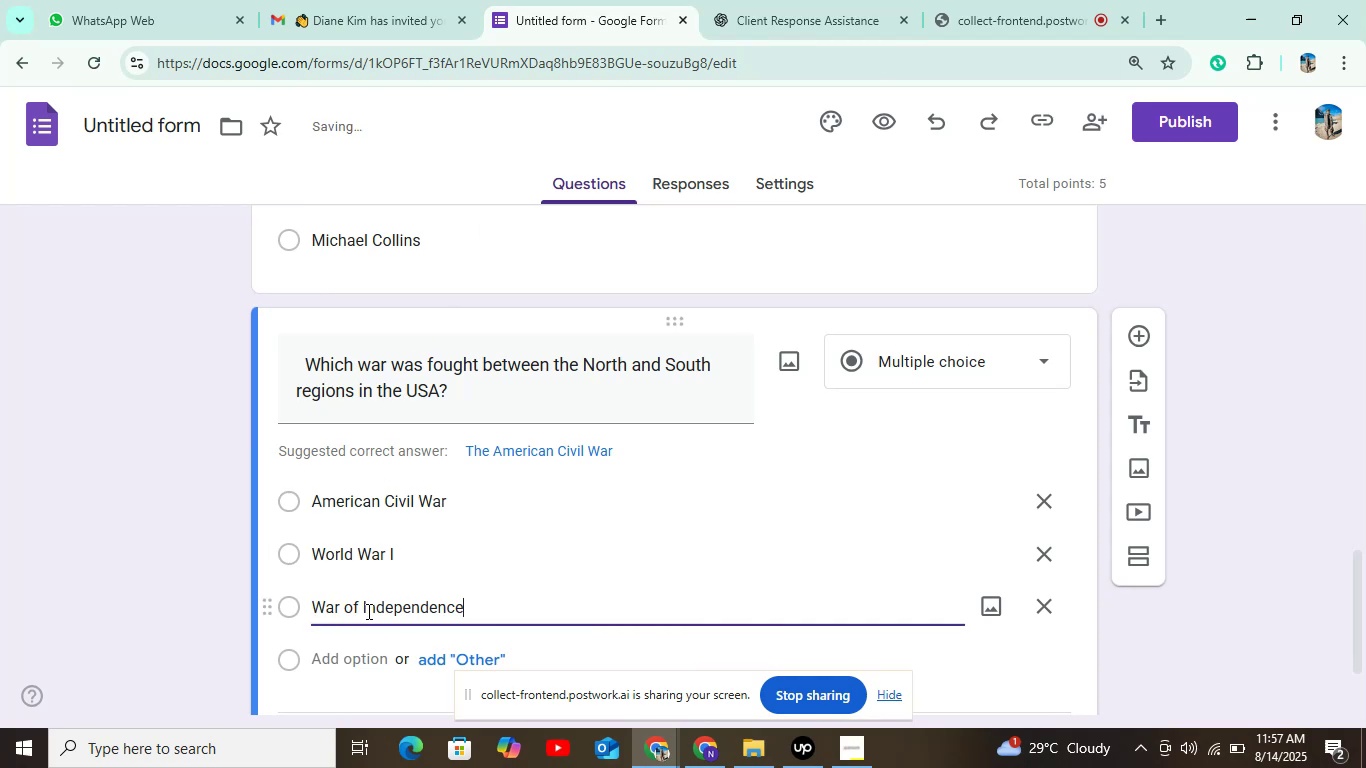 
scroll: coordinate [405, 579], scroll_direction: down, amount: 3.0
 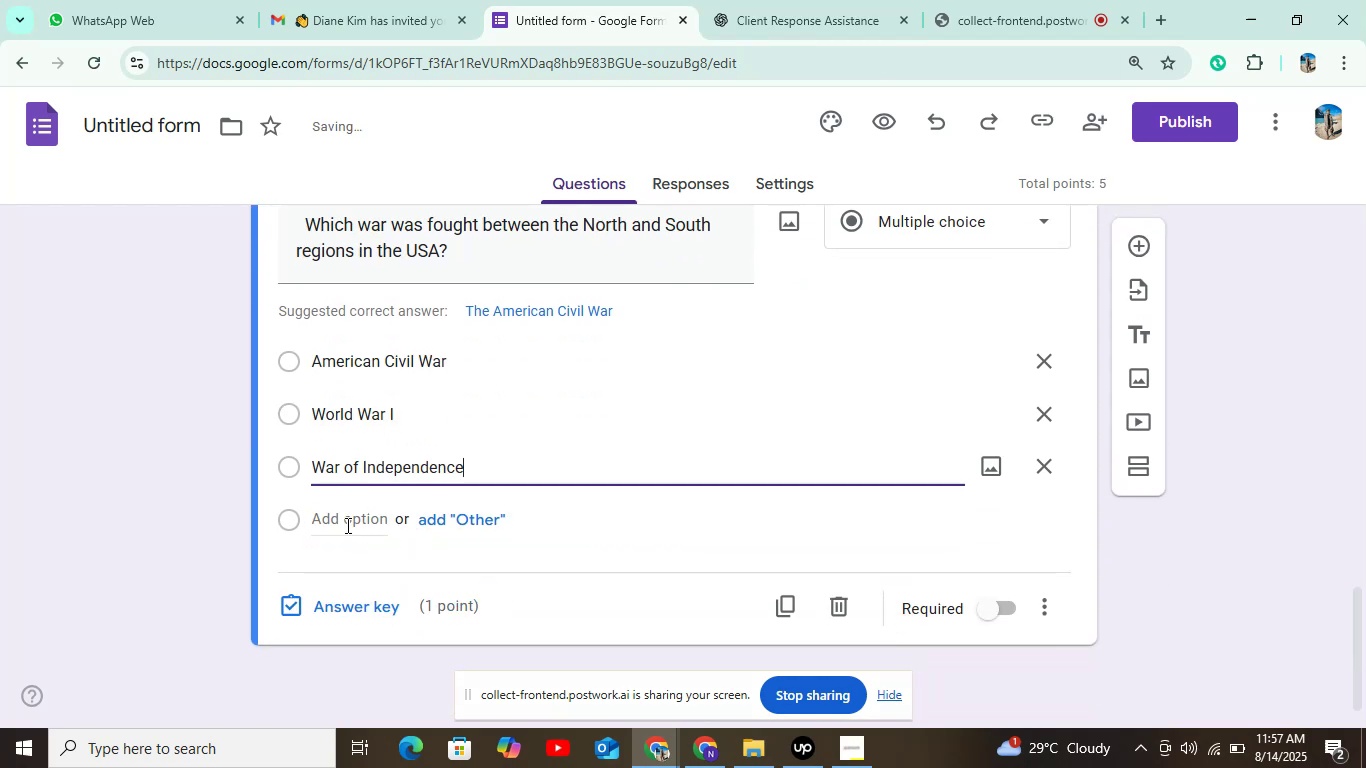 
left_click([342, 521])
 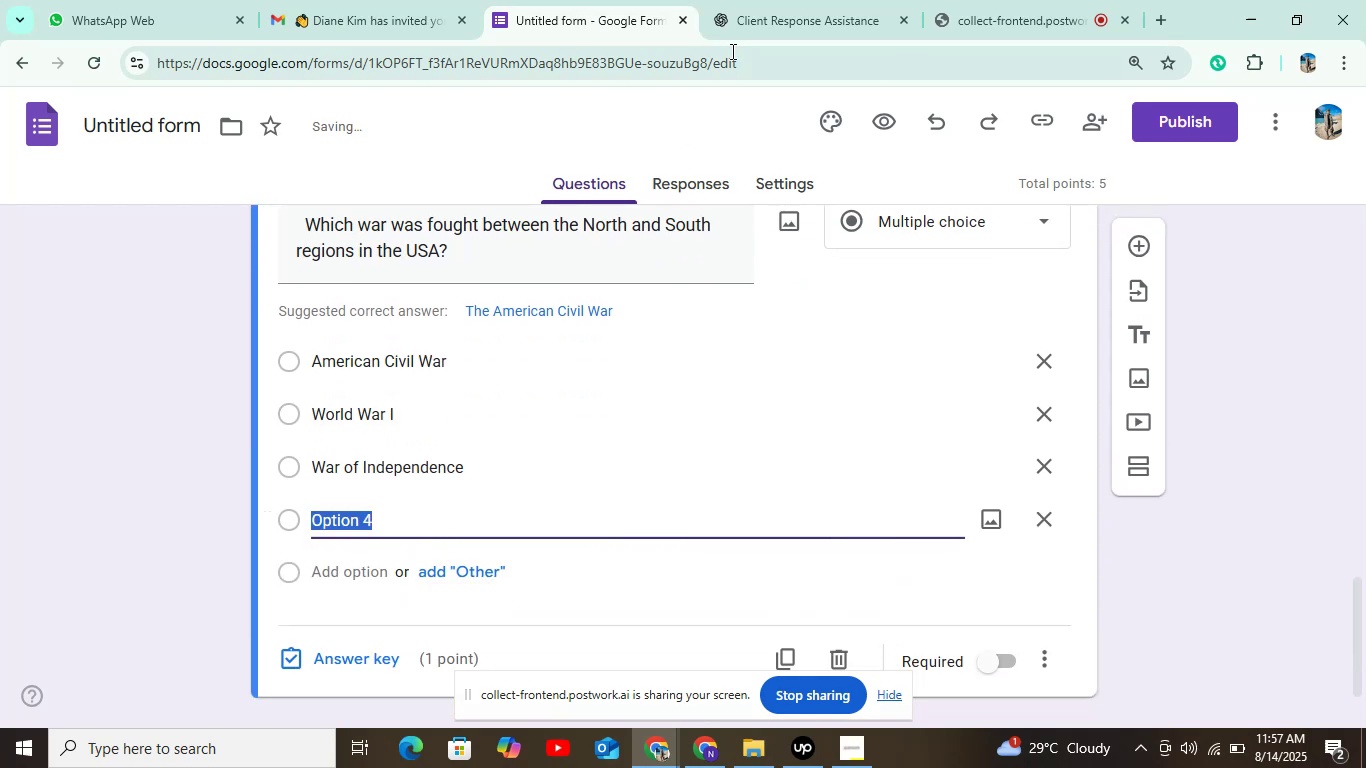 
left_click([747, 16])
 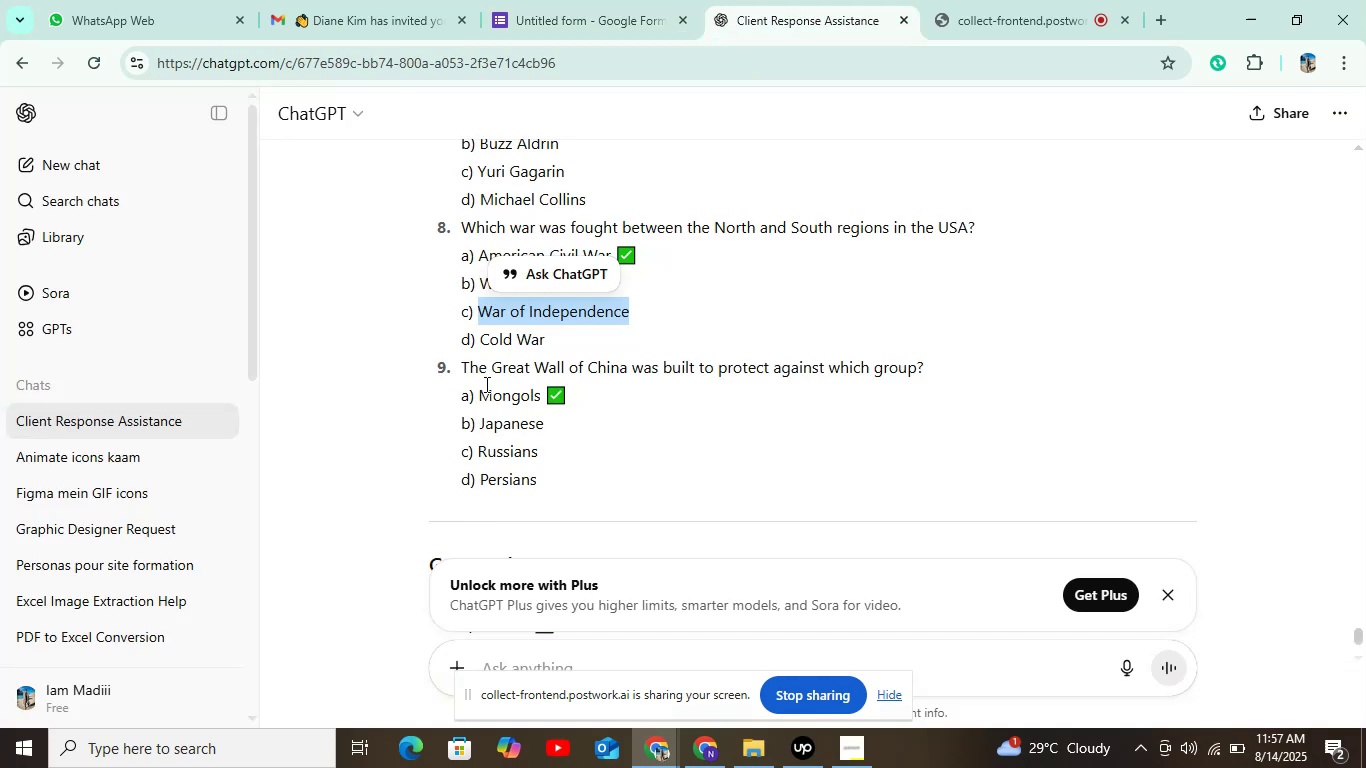 
left_click_drag(start_coordinate=[475, 337], to_coordinate=[583, 331])
 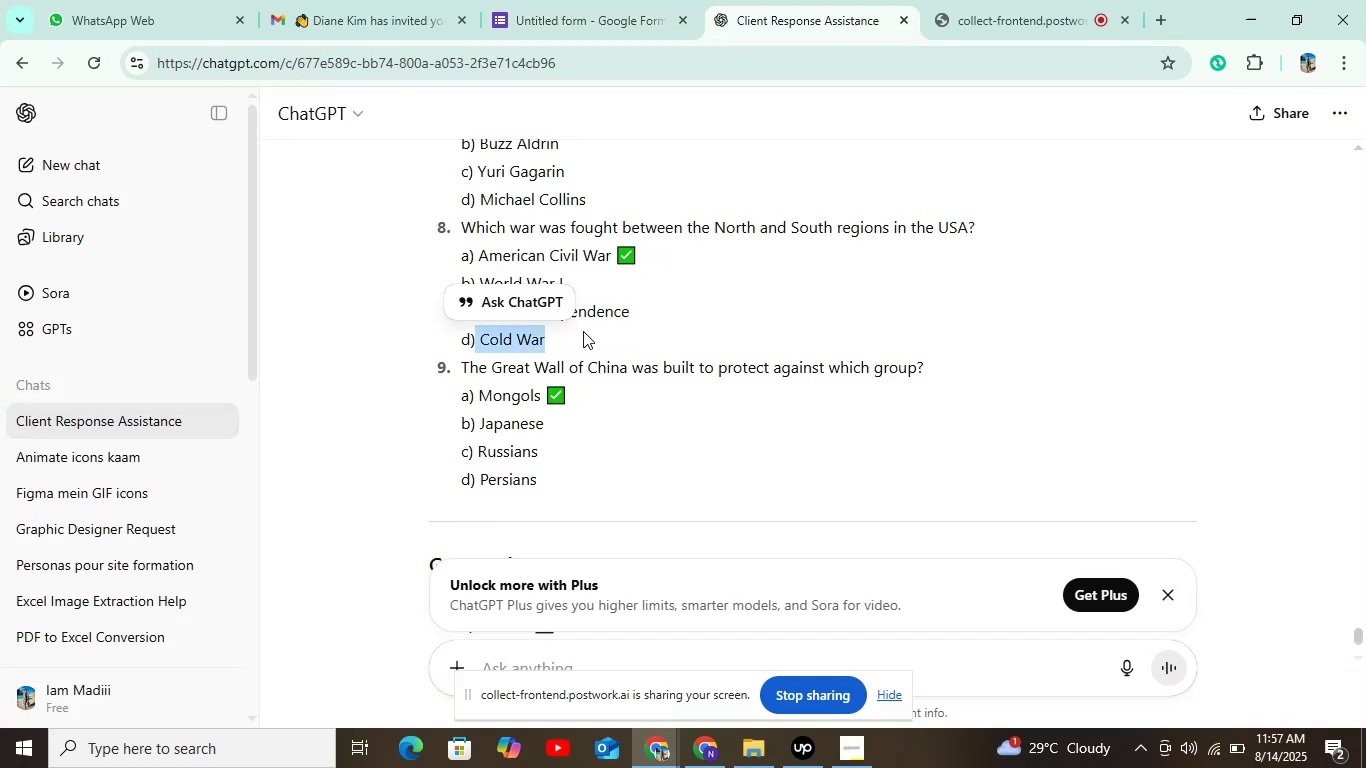 
key(Control+C)
 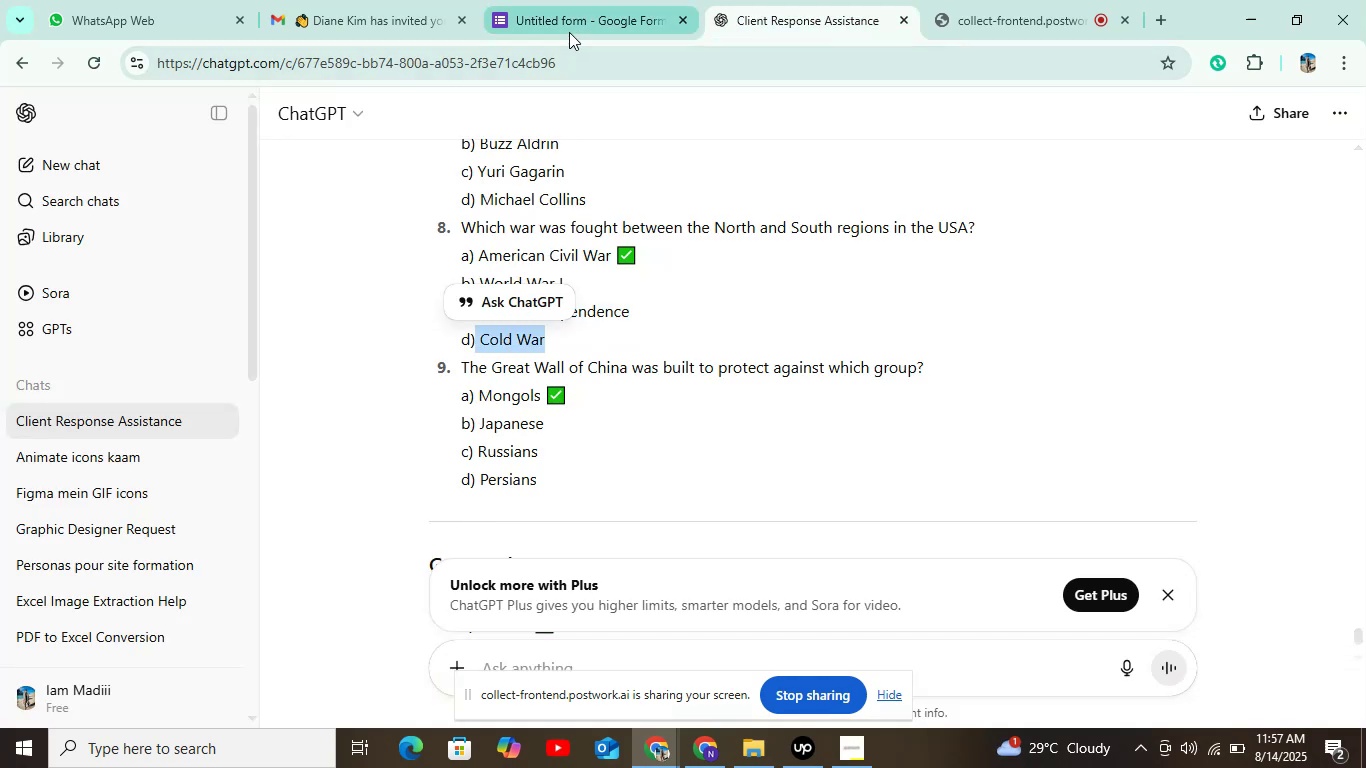 
left_click([571, 27])
 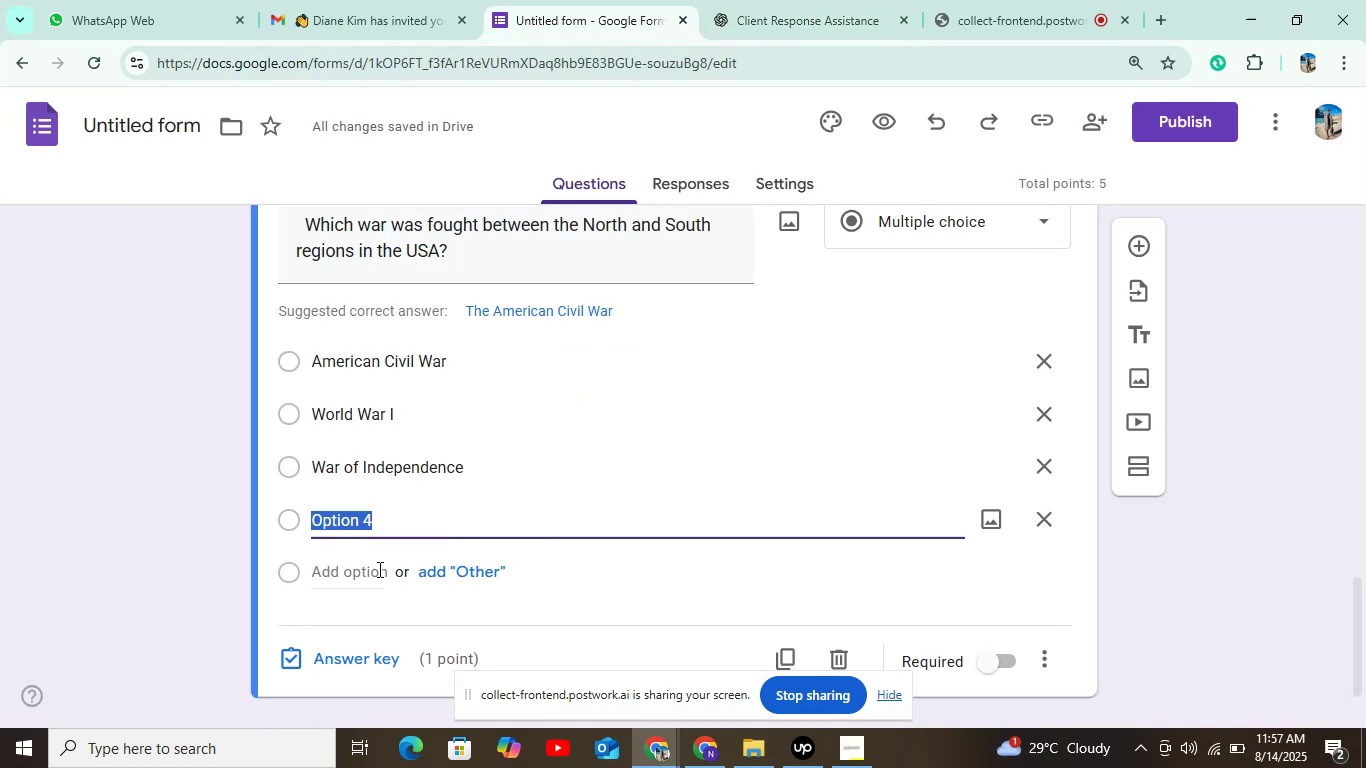 
key(Control+V)
 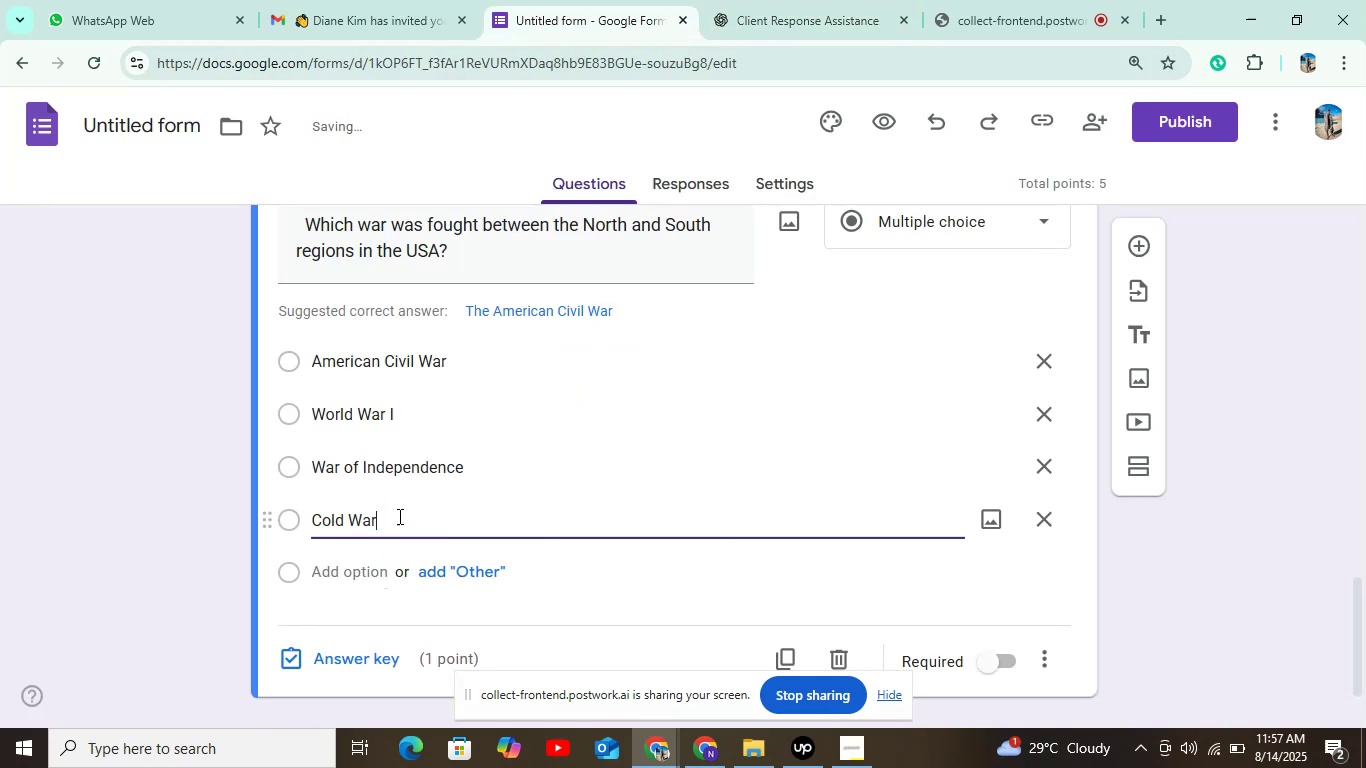 
scroll: coordinate [486, 484], scroll_direction: down, amount: 4.0
 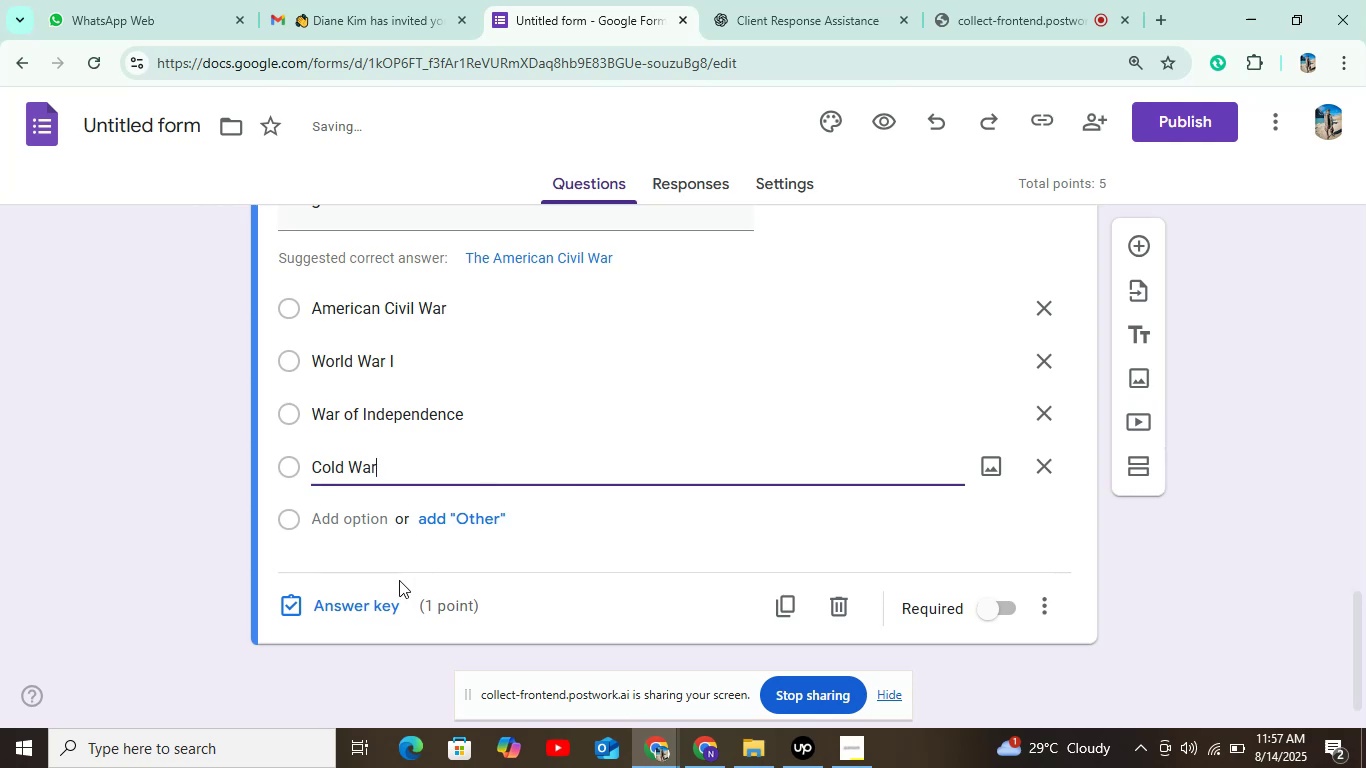 
left_click([358, 613])
 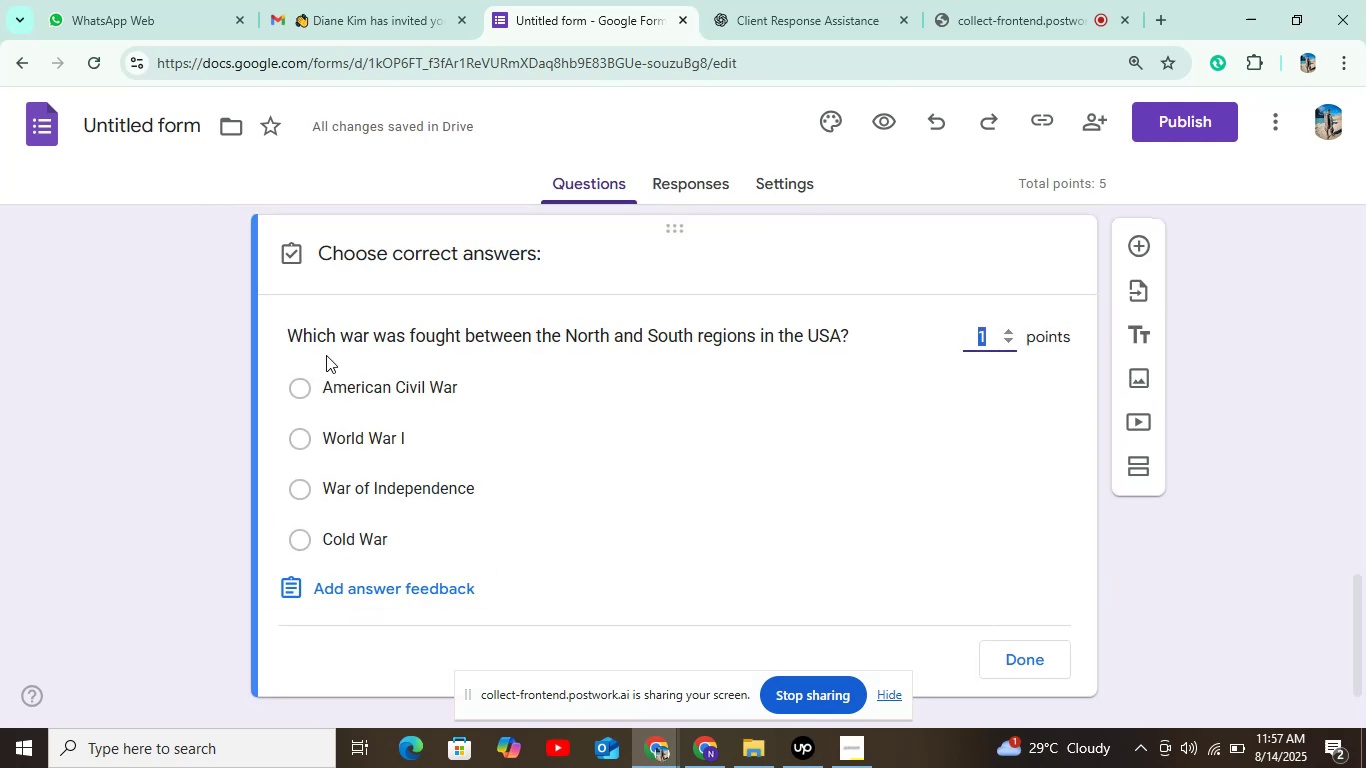 
left_click([336, 387])
 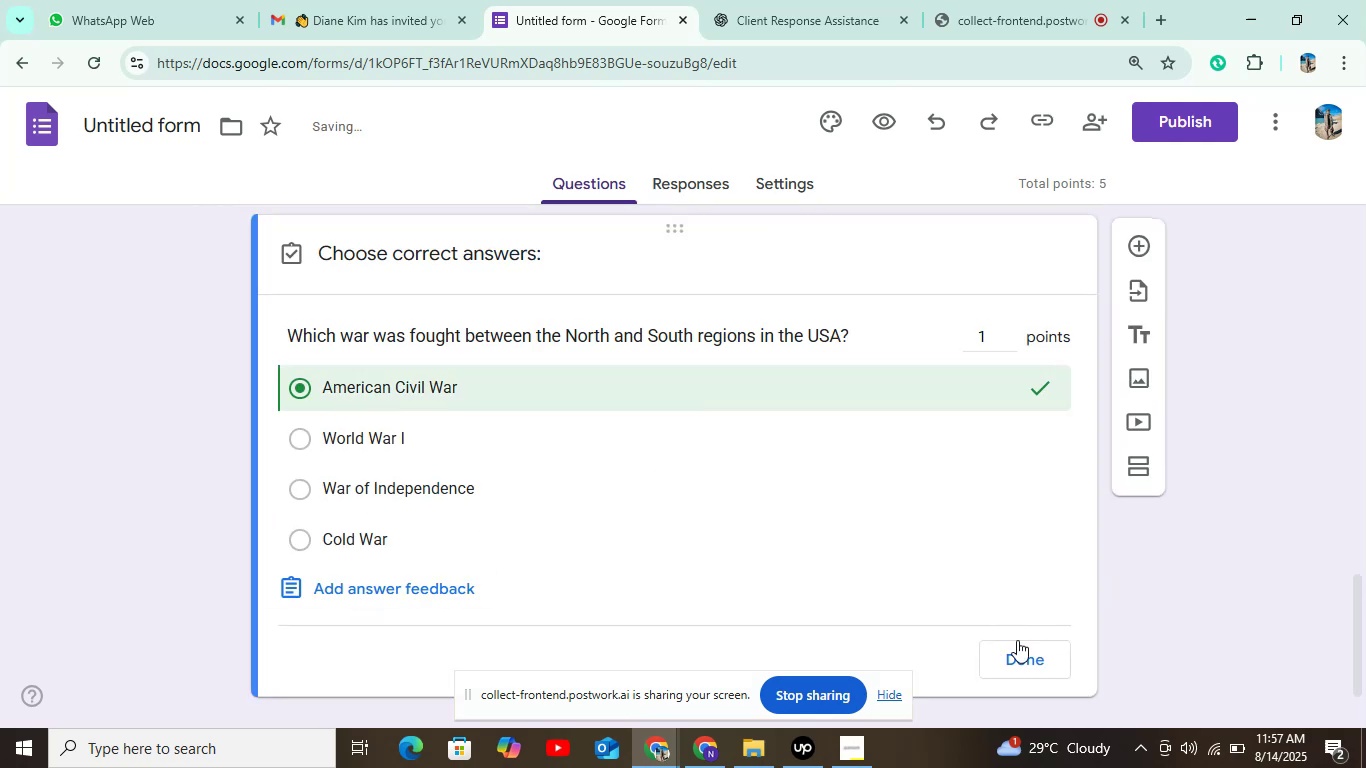 
left_click([1026, 666])
 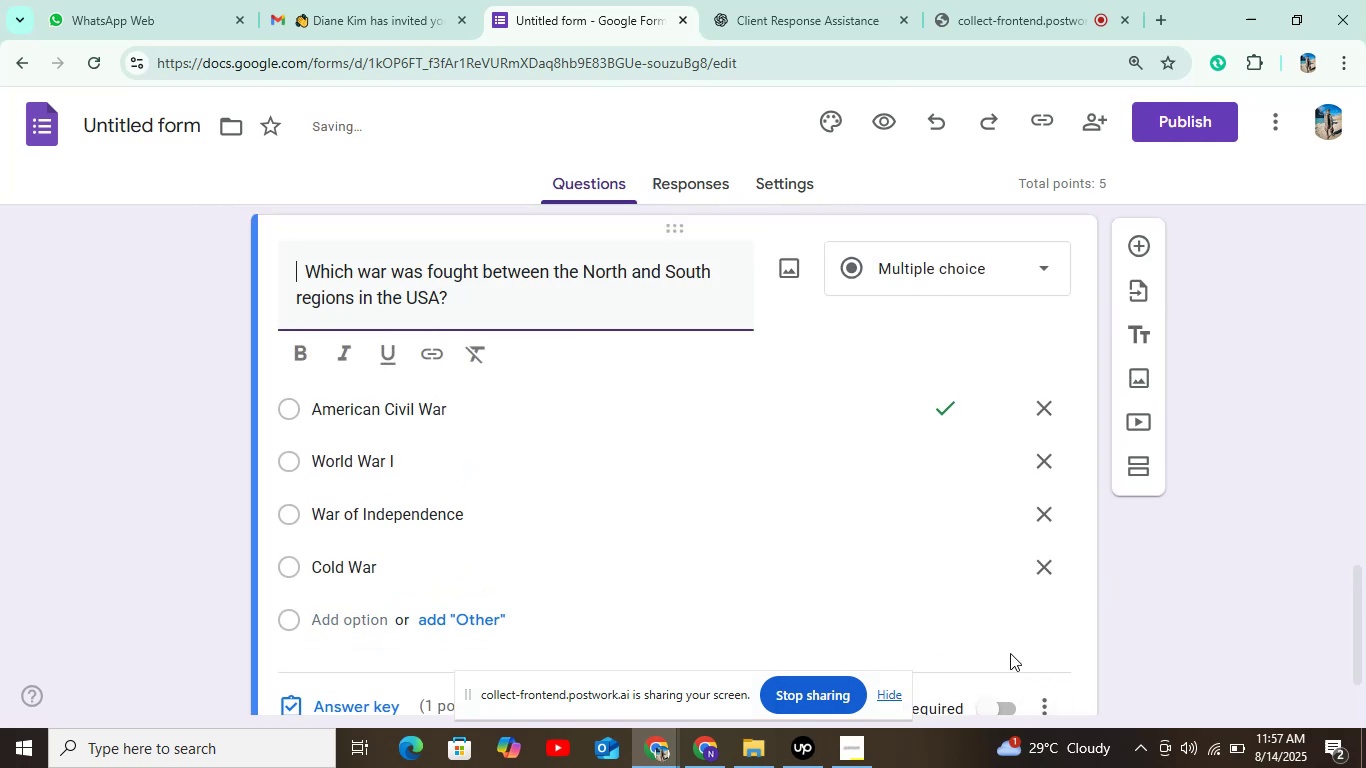 
scroll: coordinate [882, 586], scroll_direction: down, amount: 2.0
 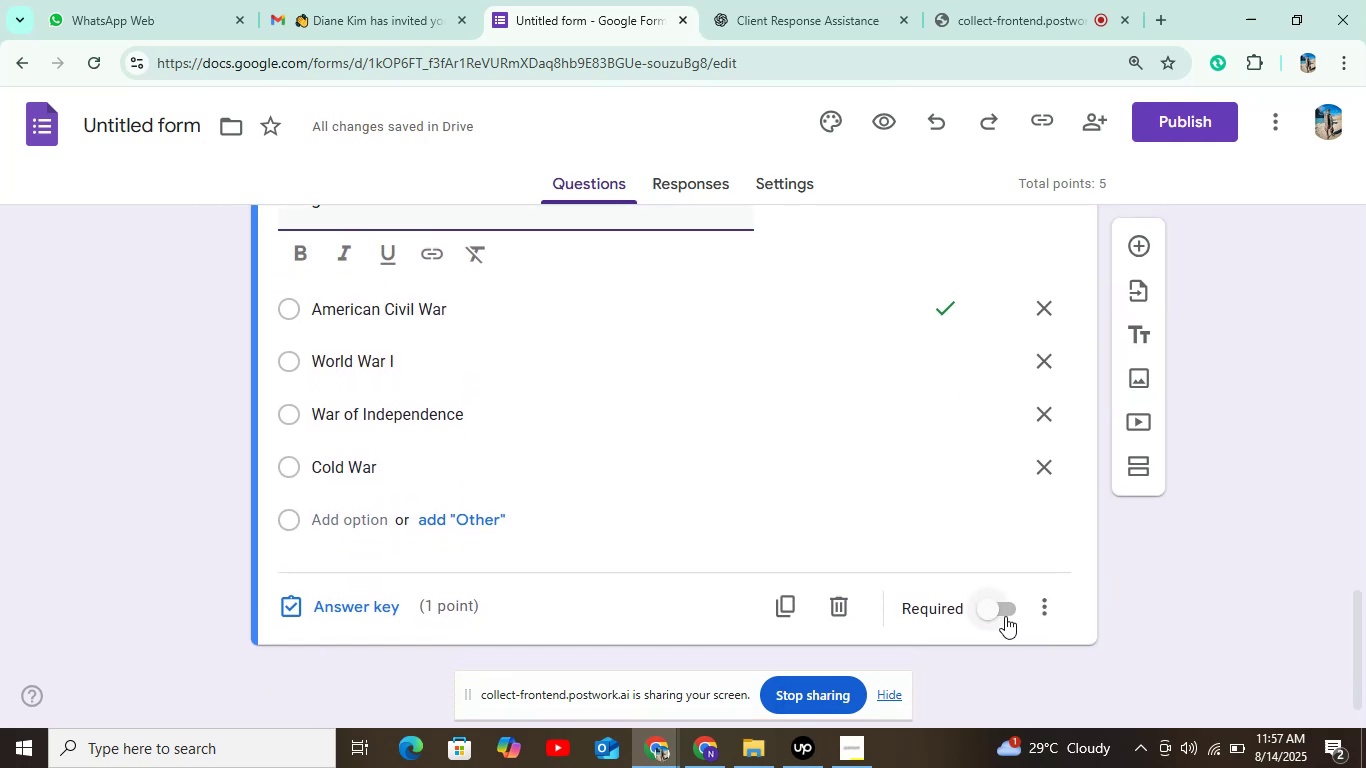 
left_click([1005, 616])
 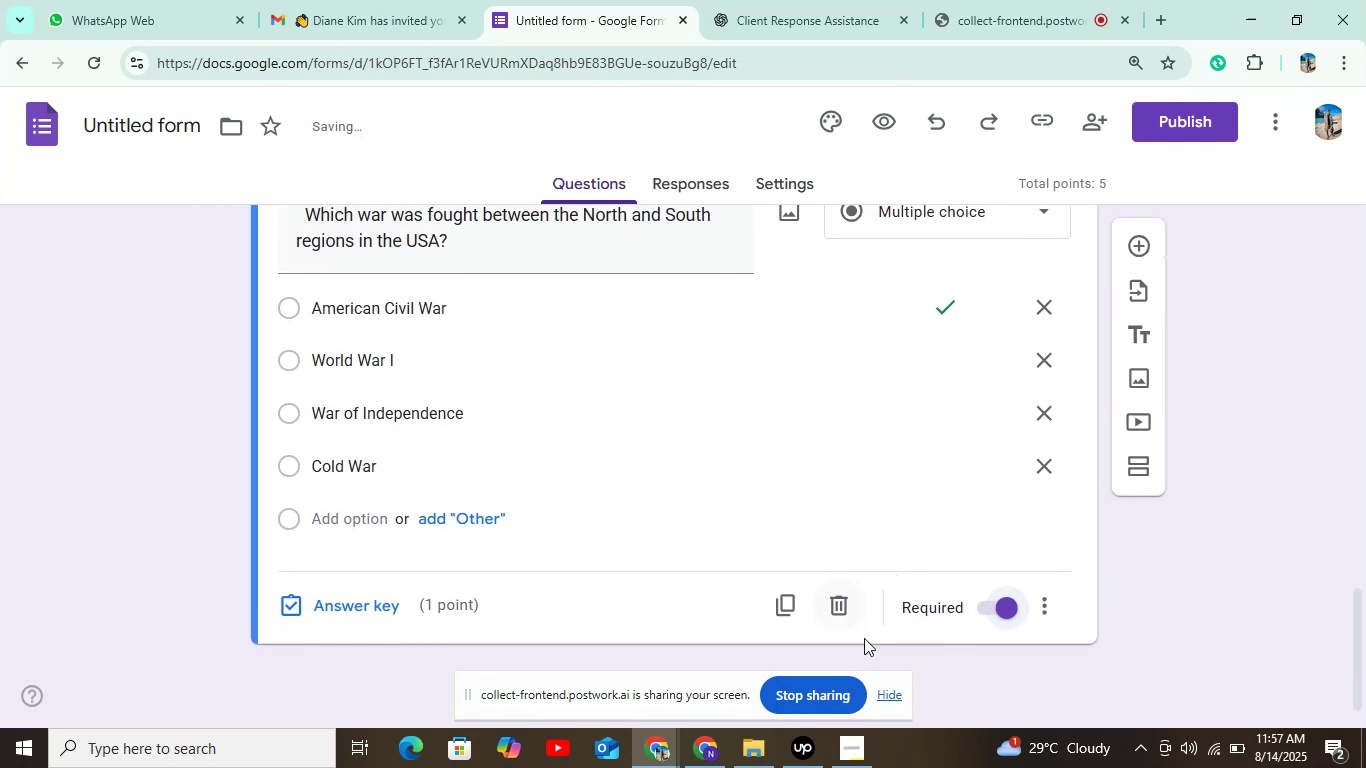 
scroll: coordinate [1168, 622], scroll_direction: down, amount: 3.0
 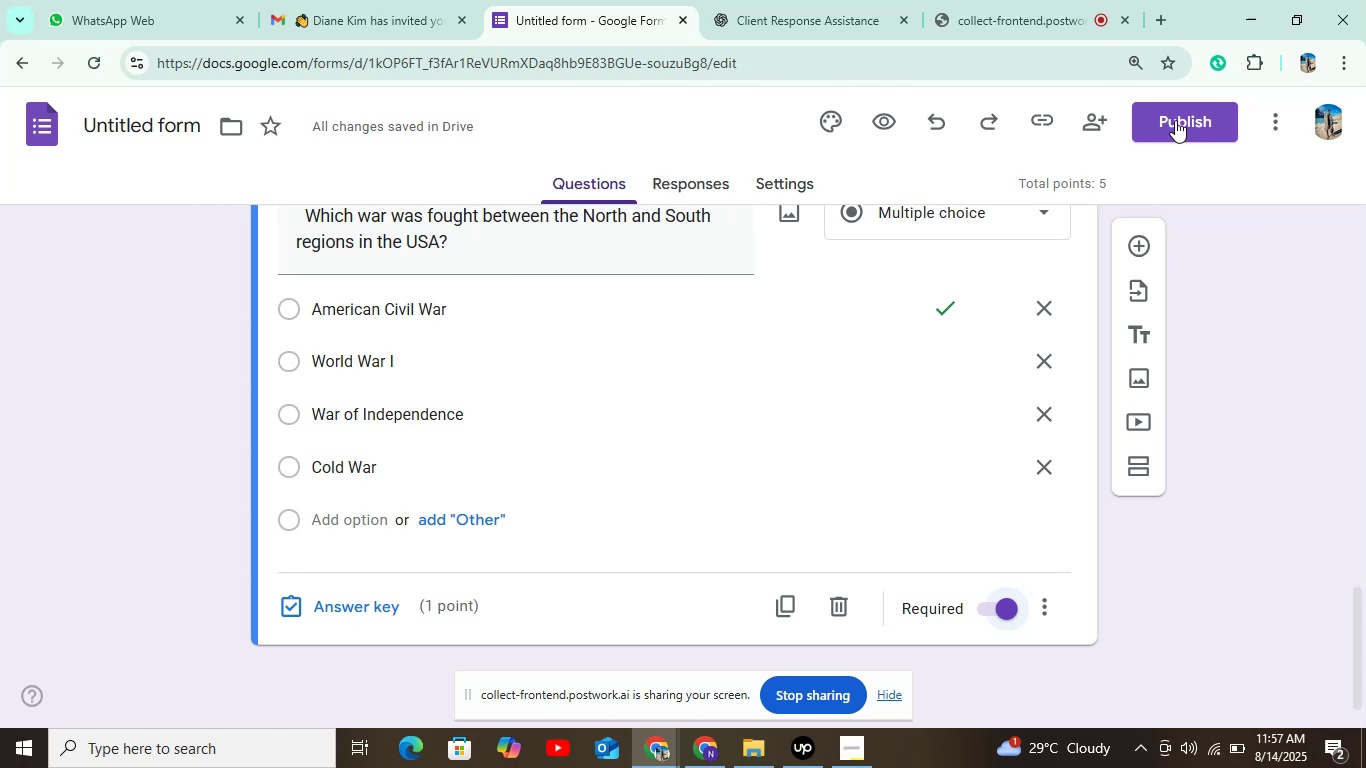 
left_click([1175, 120])
 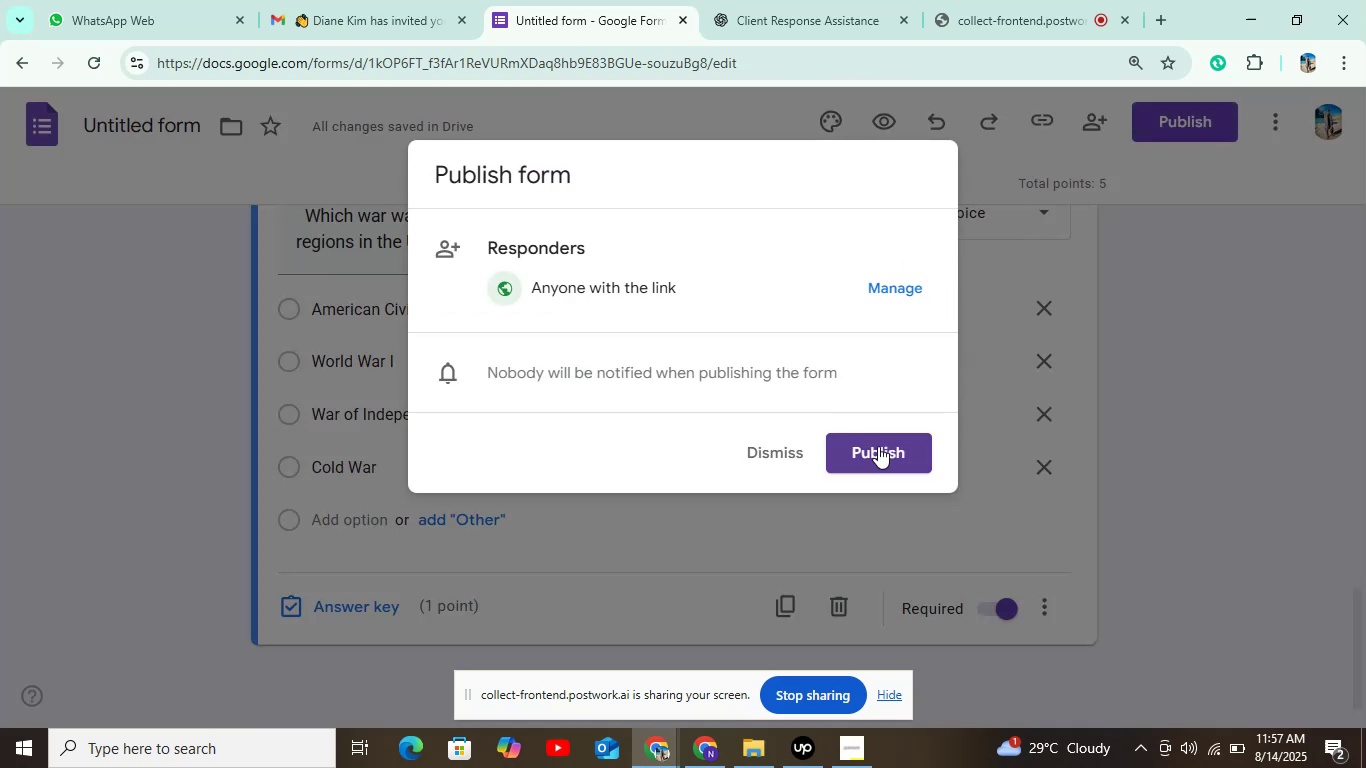 
left_click([878, 446])
 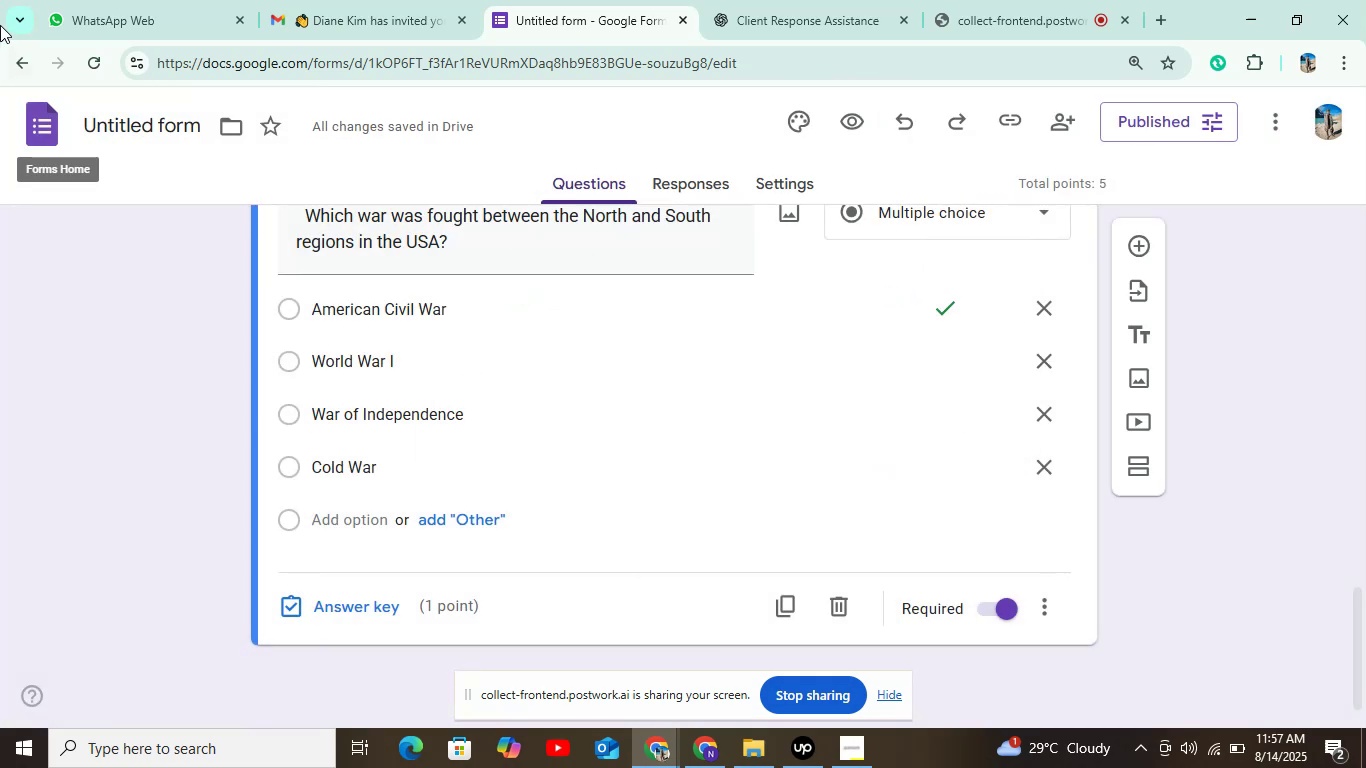 
left_click([42, 124])
 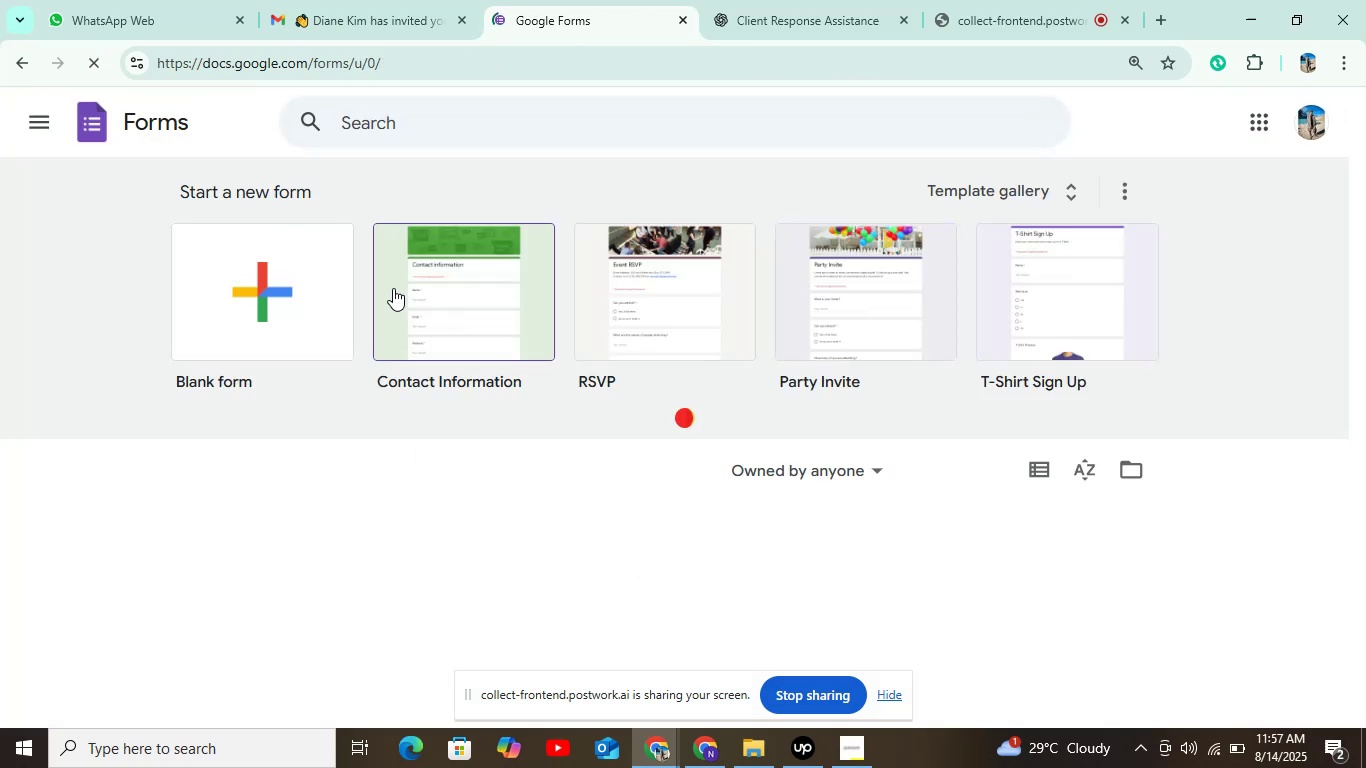 
left_click([276, 305])
 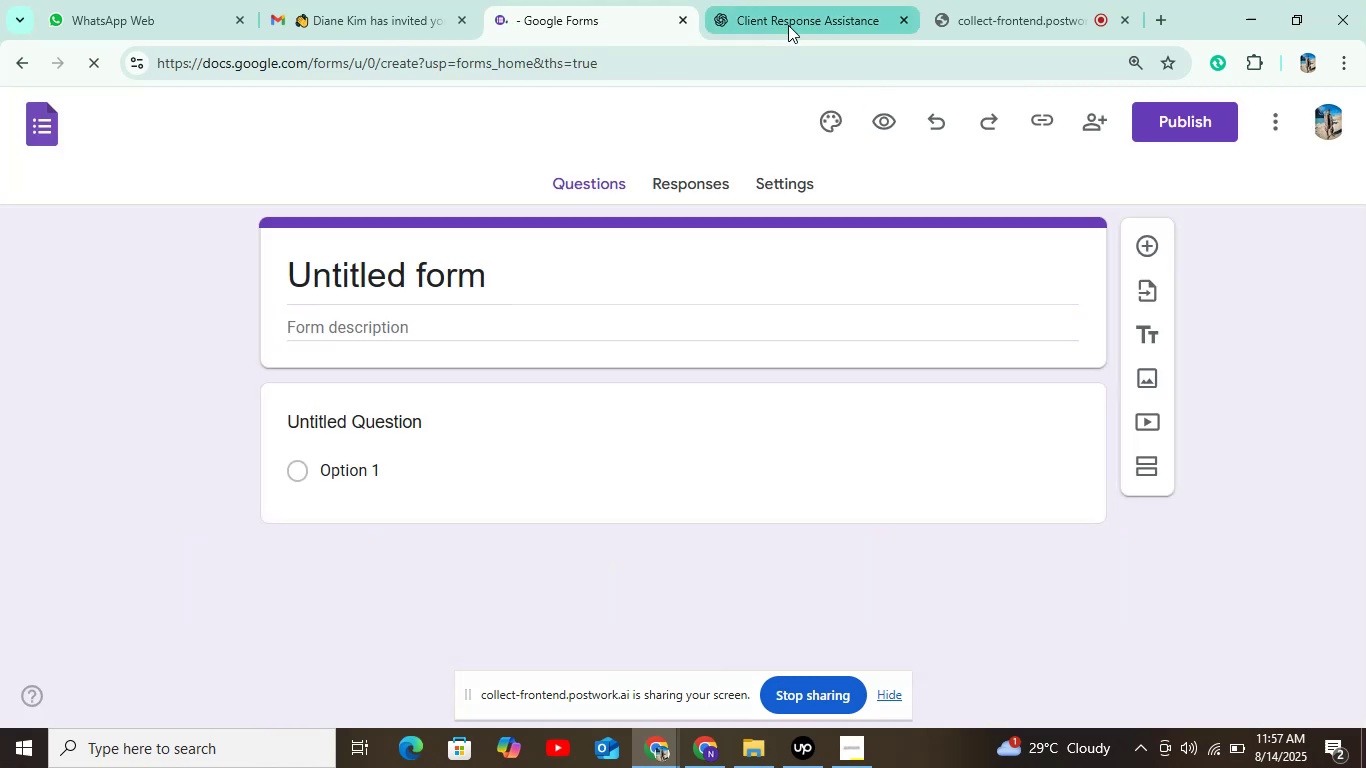 
left_click([561, 461])
 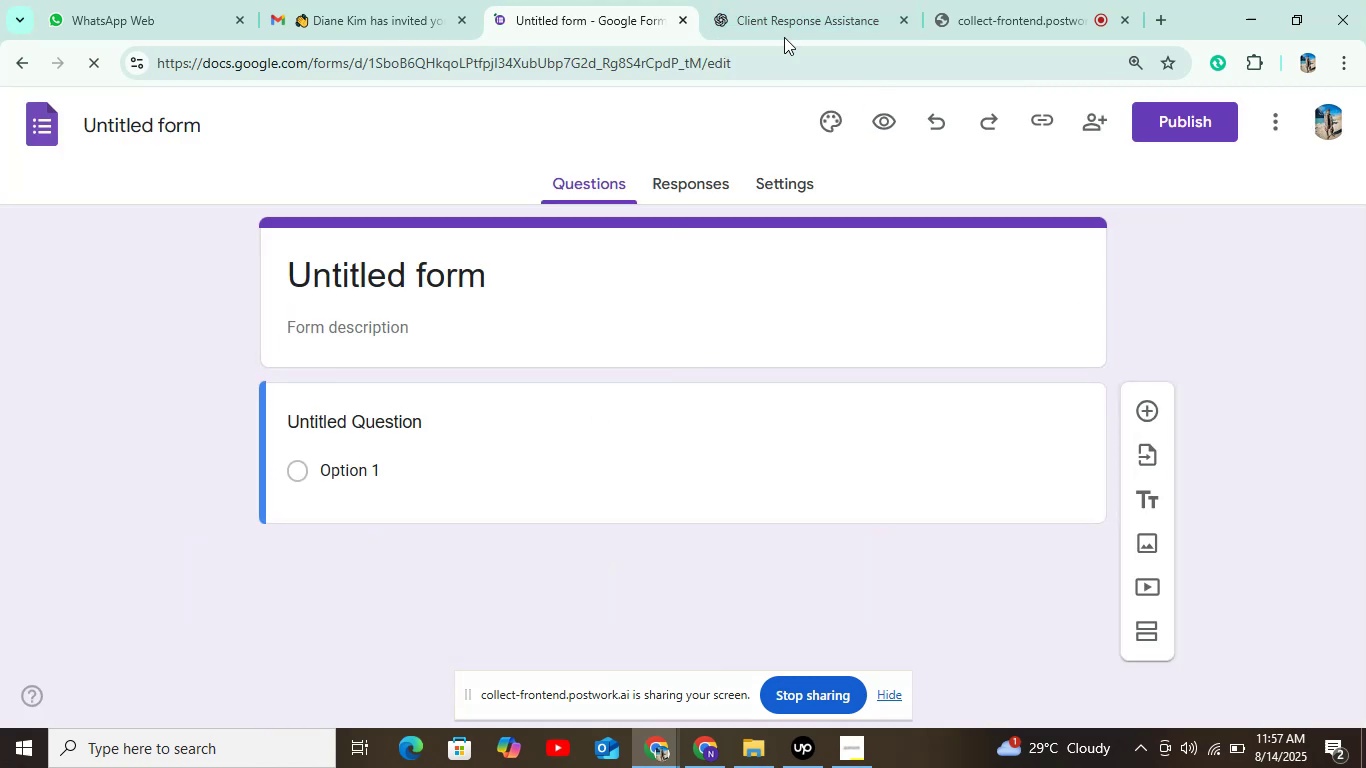 
mouse_move([788, 24])
 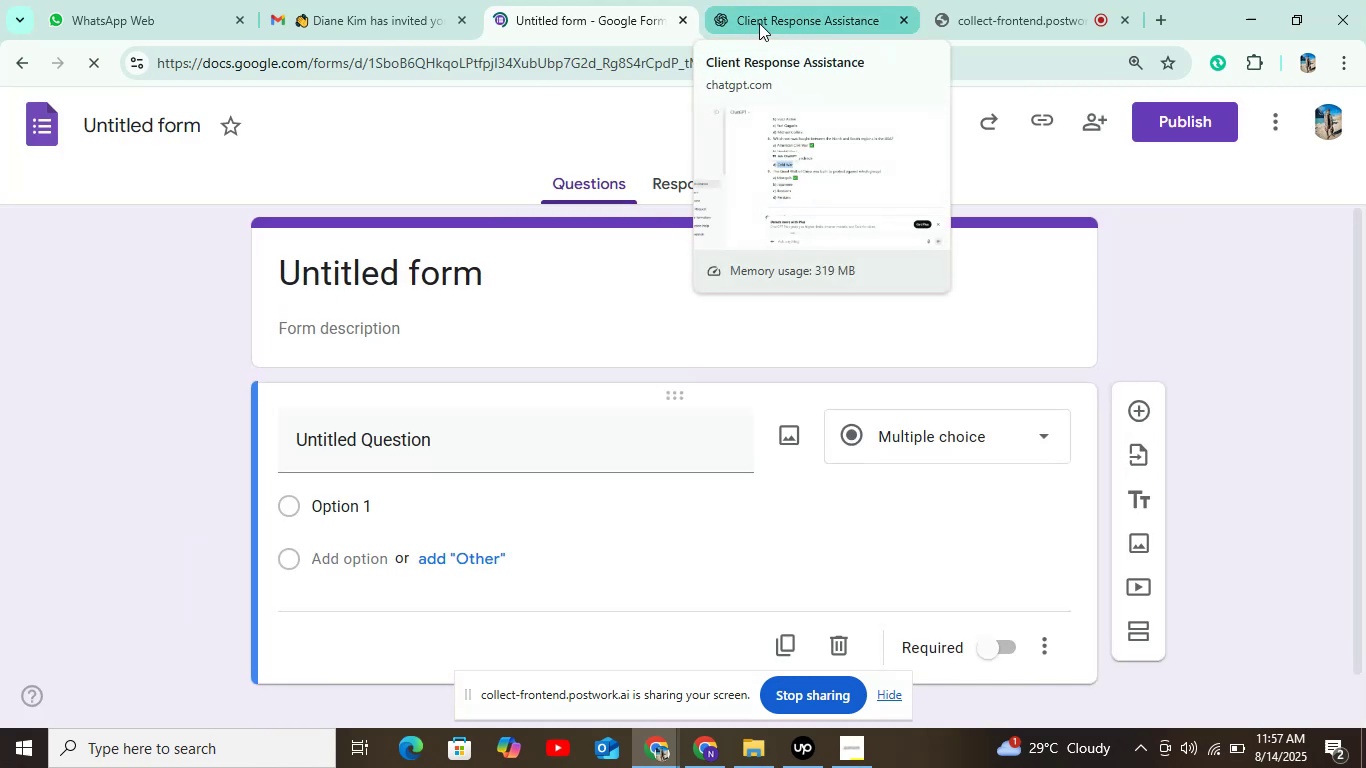 
left_click([764, 24])
 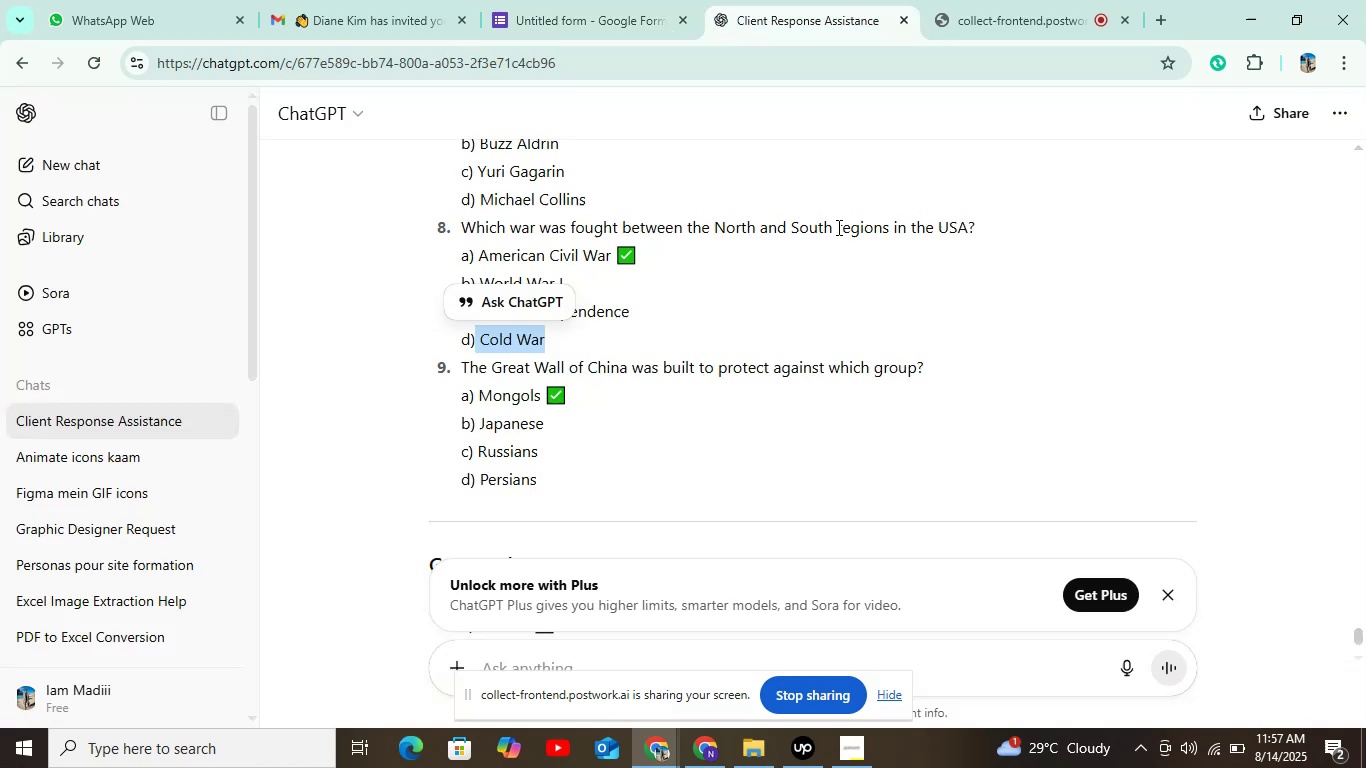 
scroll: coordinate [676, 349], scroll_direction: down, amount: 1.0
 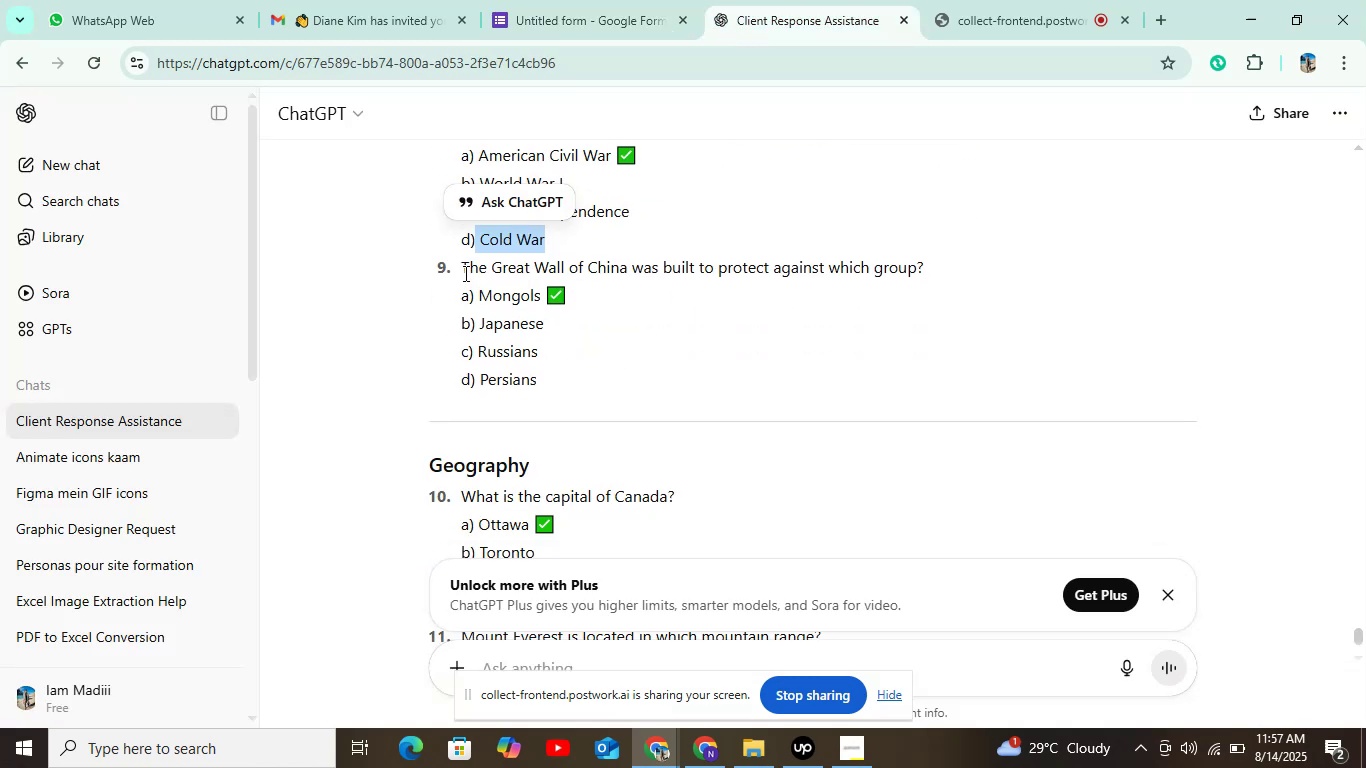 
left_click_drag(start_coordinate=[450, 268], to_coordinate=[941, 268])
 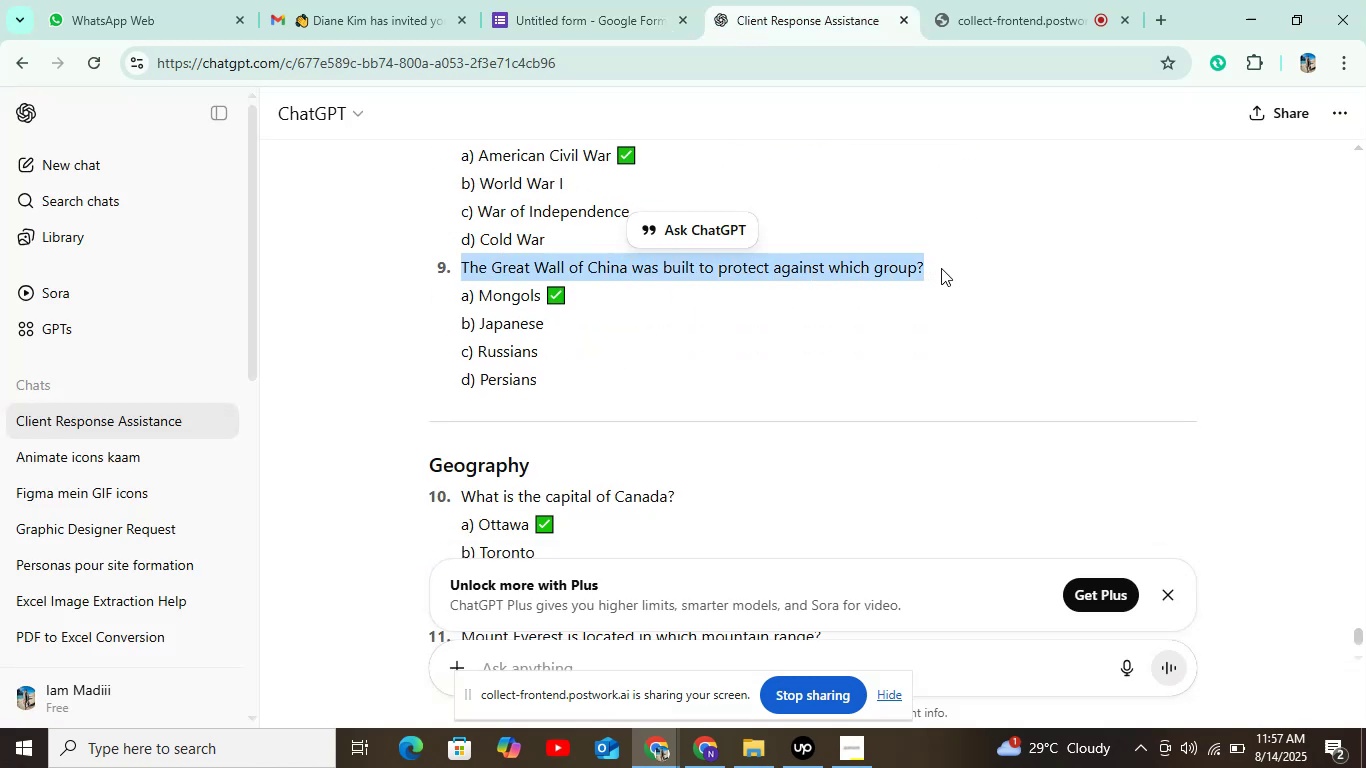 
key(Control+C)
 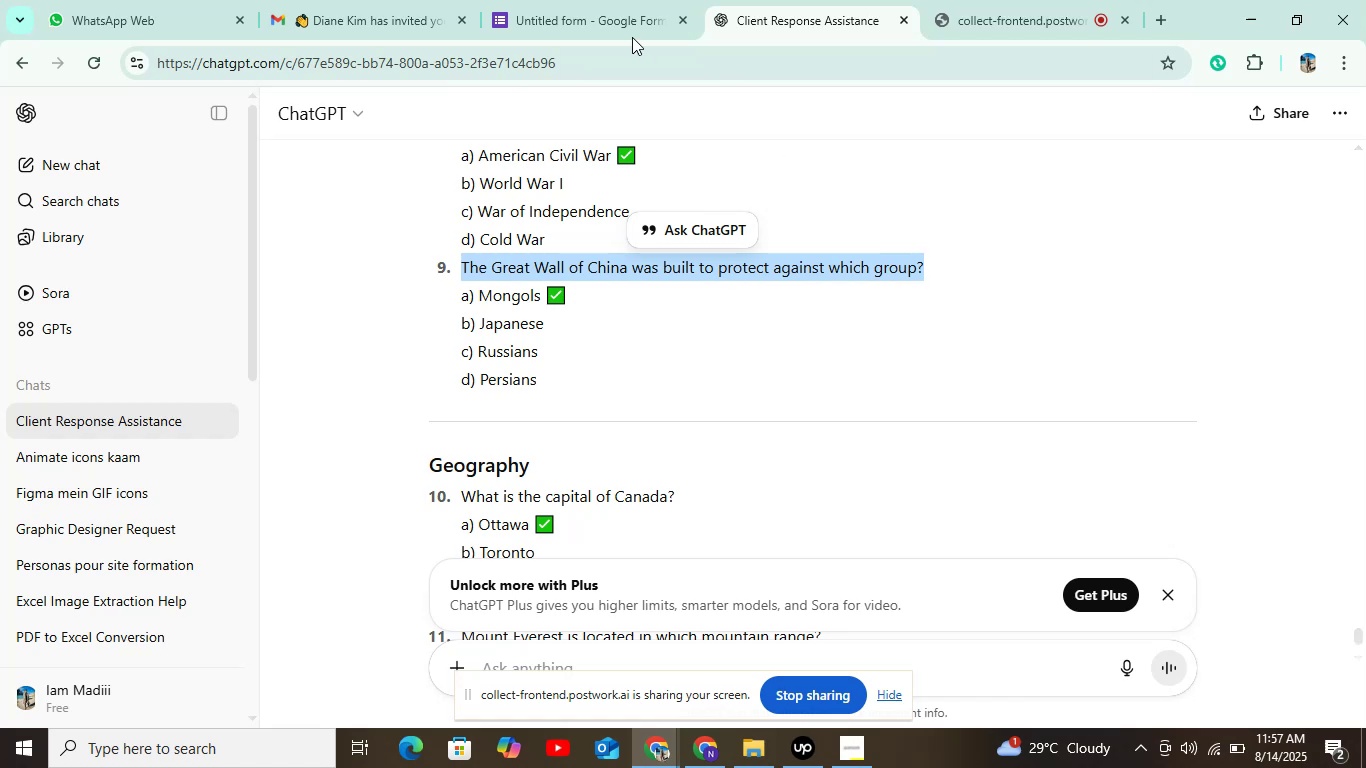 
left_click([614, 25])
 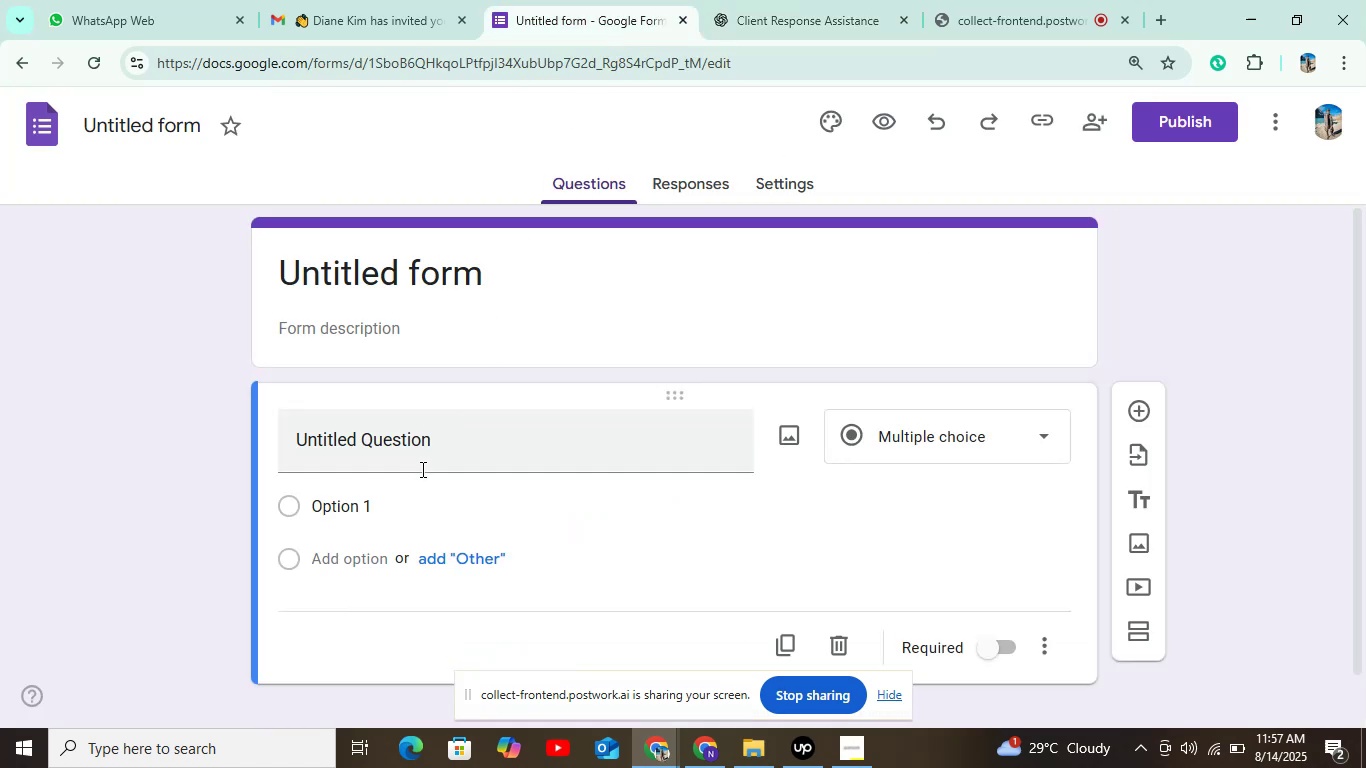 
key(Control+V)
 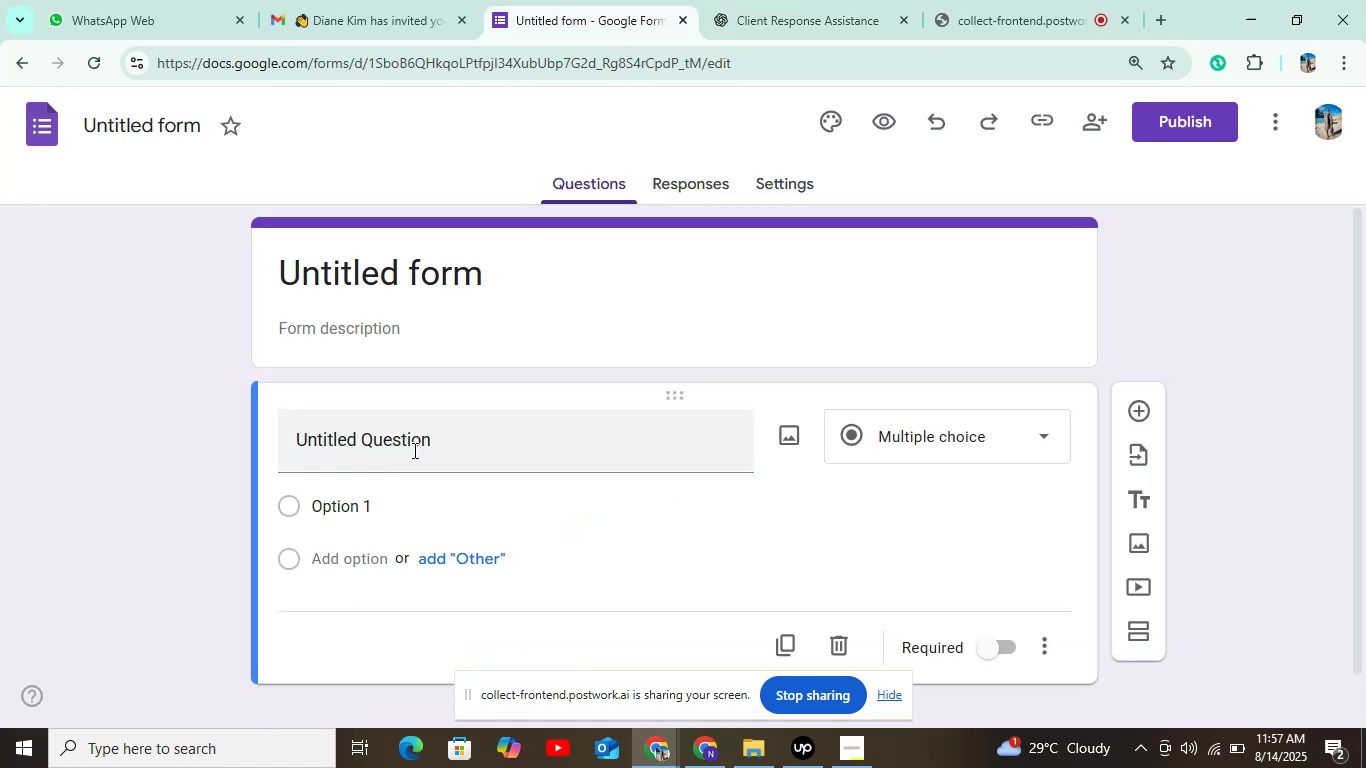 
left_click([430, 437])
 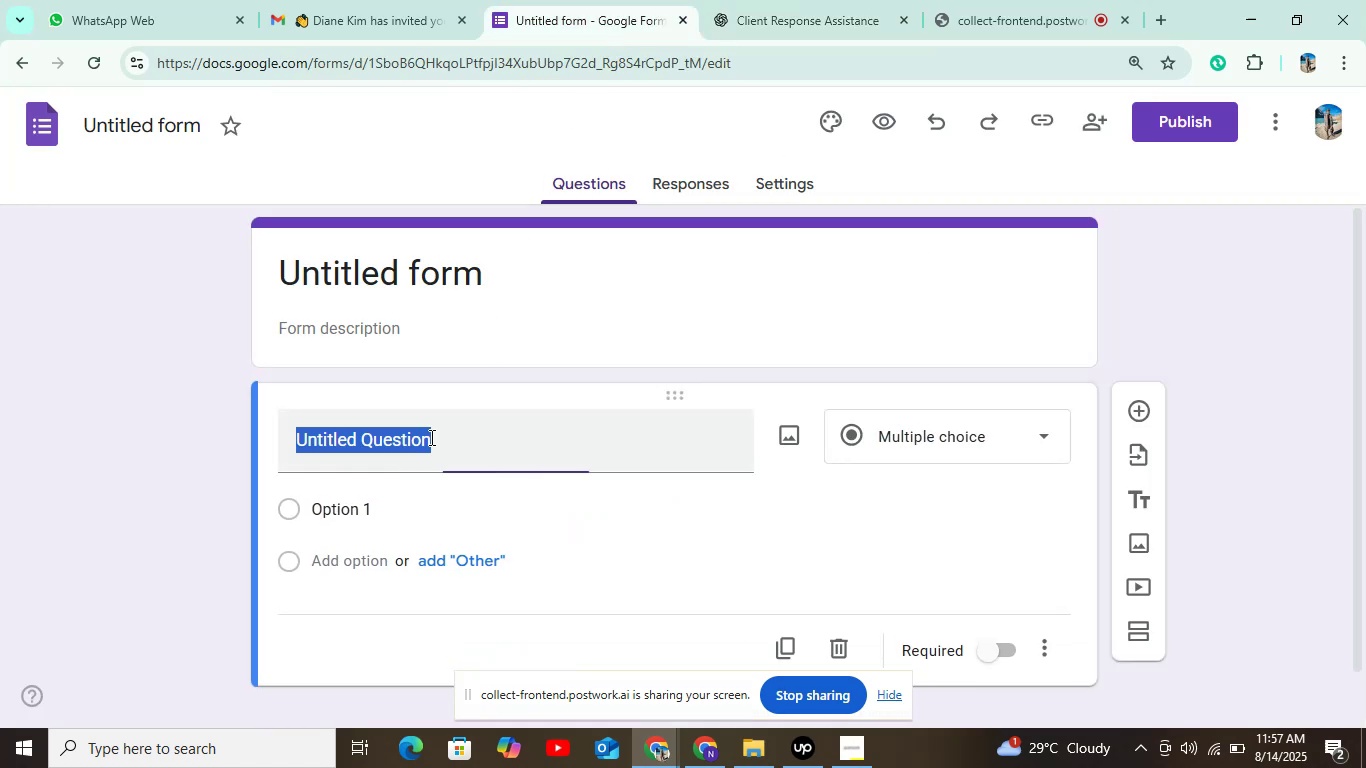 
key(Control+V)
 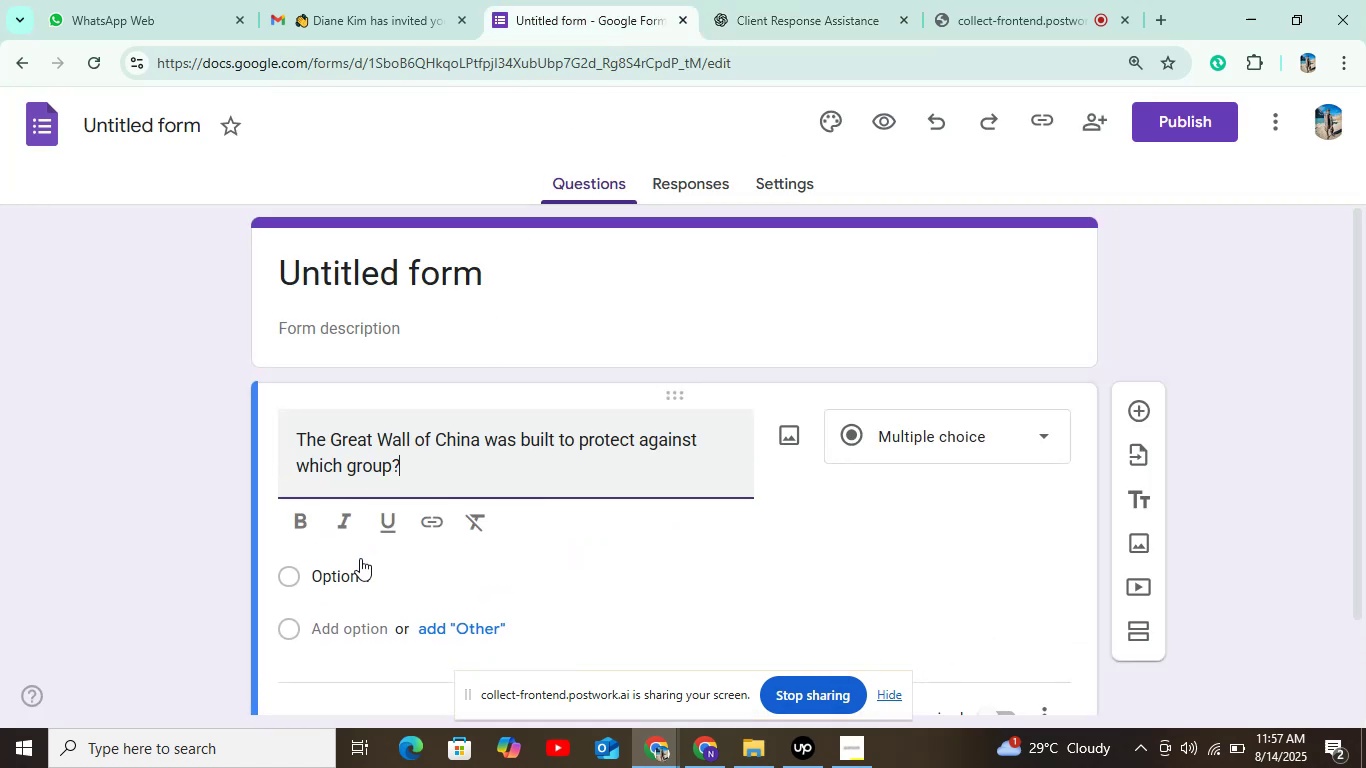 
left_click([360, 574])
 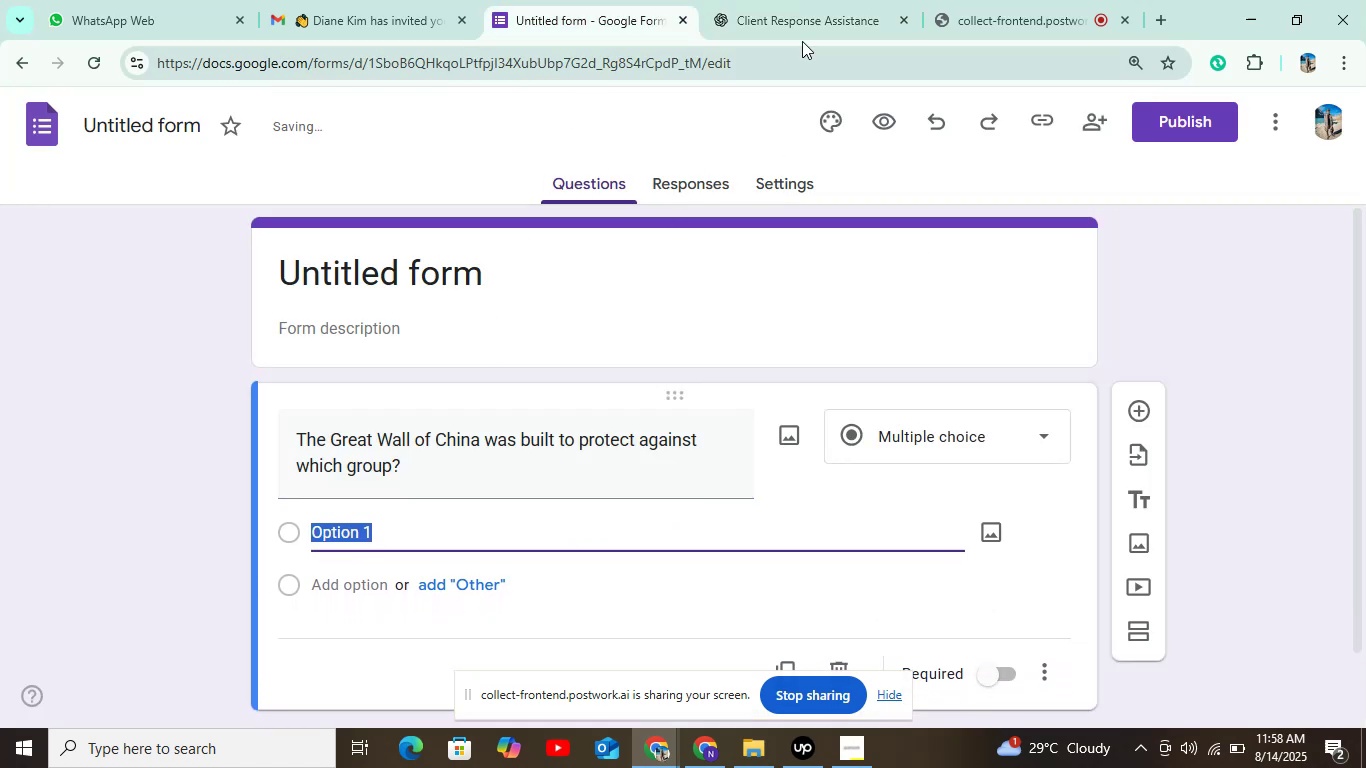 
left_click([803, 33])
 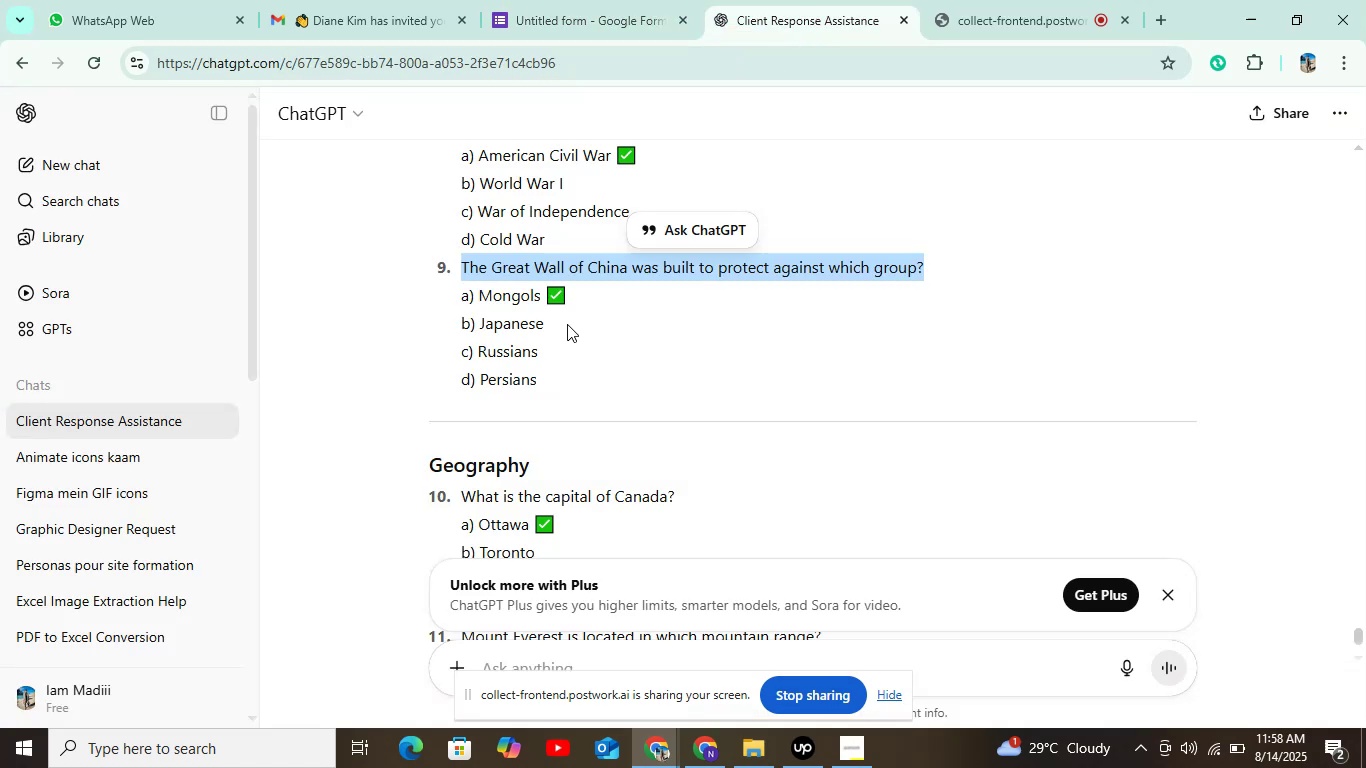 
left_click_drag(start_coordinate=[475, 288], to_coordinate=[553, 301])
 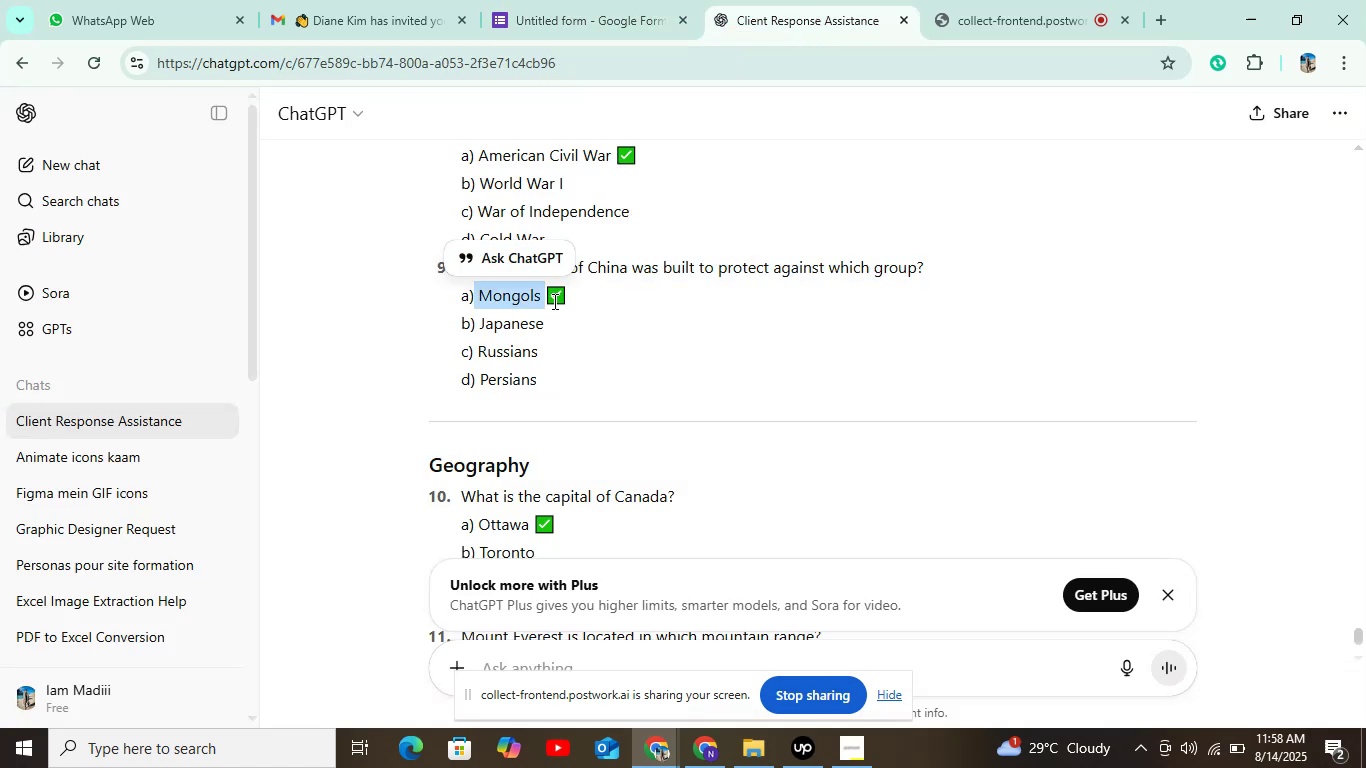 
key(Control+C)
 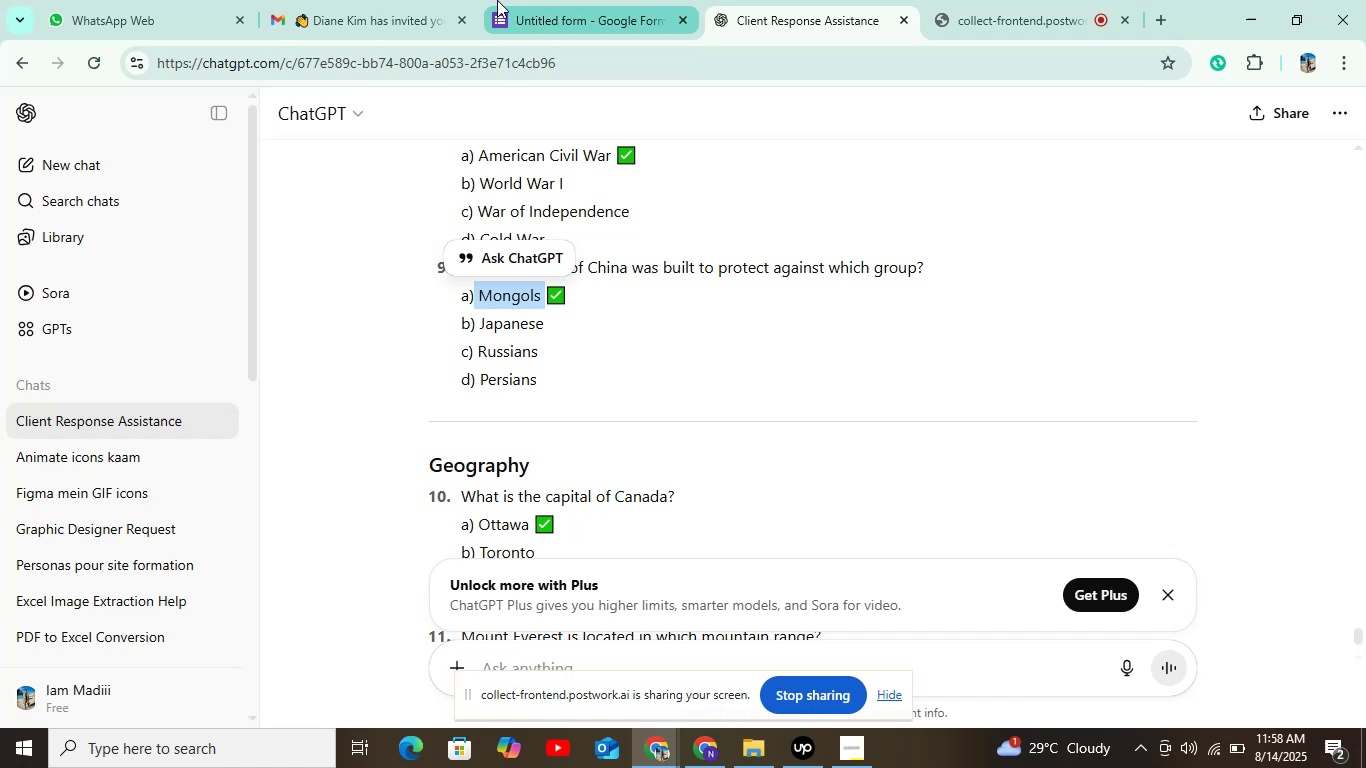 
left_click([527, 9])
 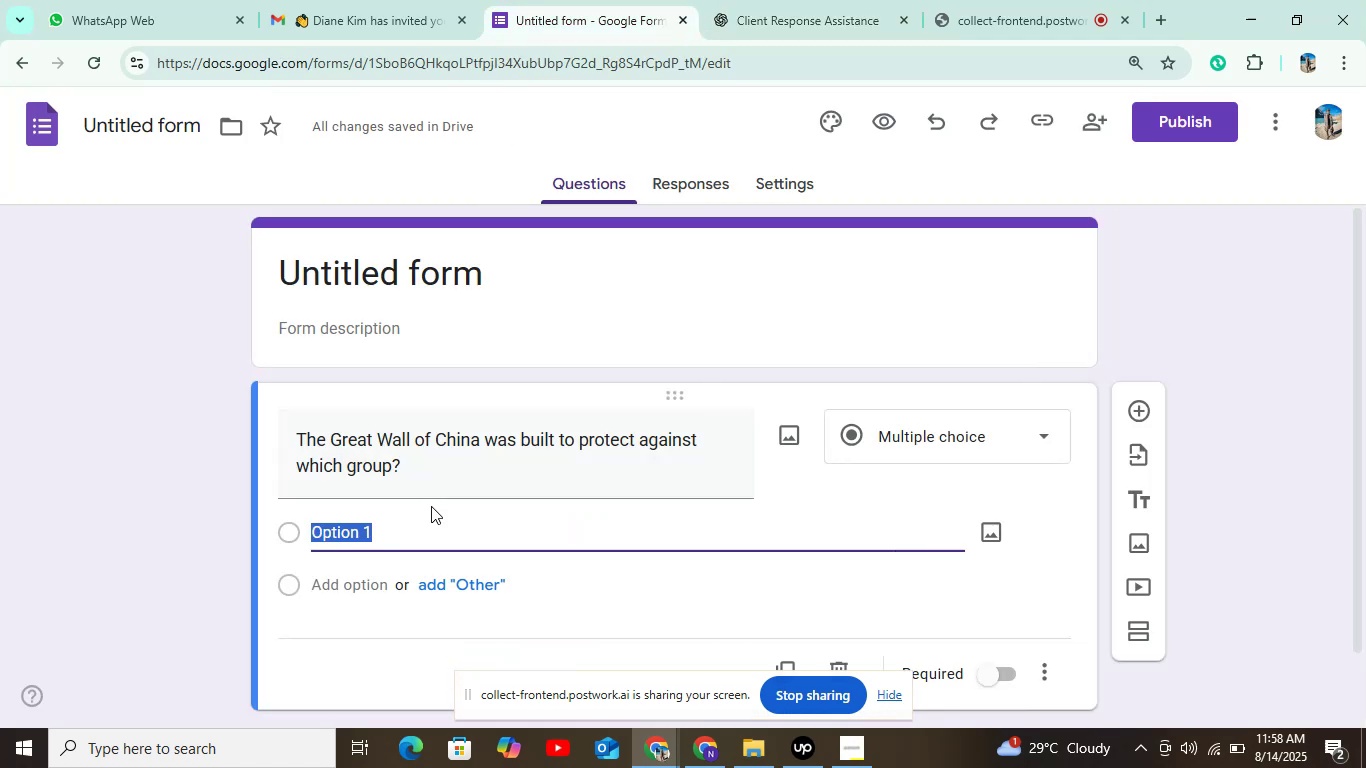 
key(Control+V)
 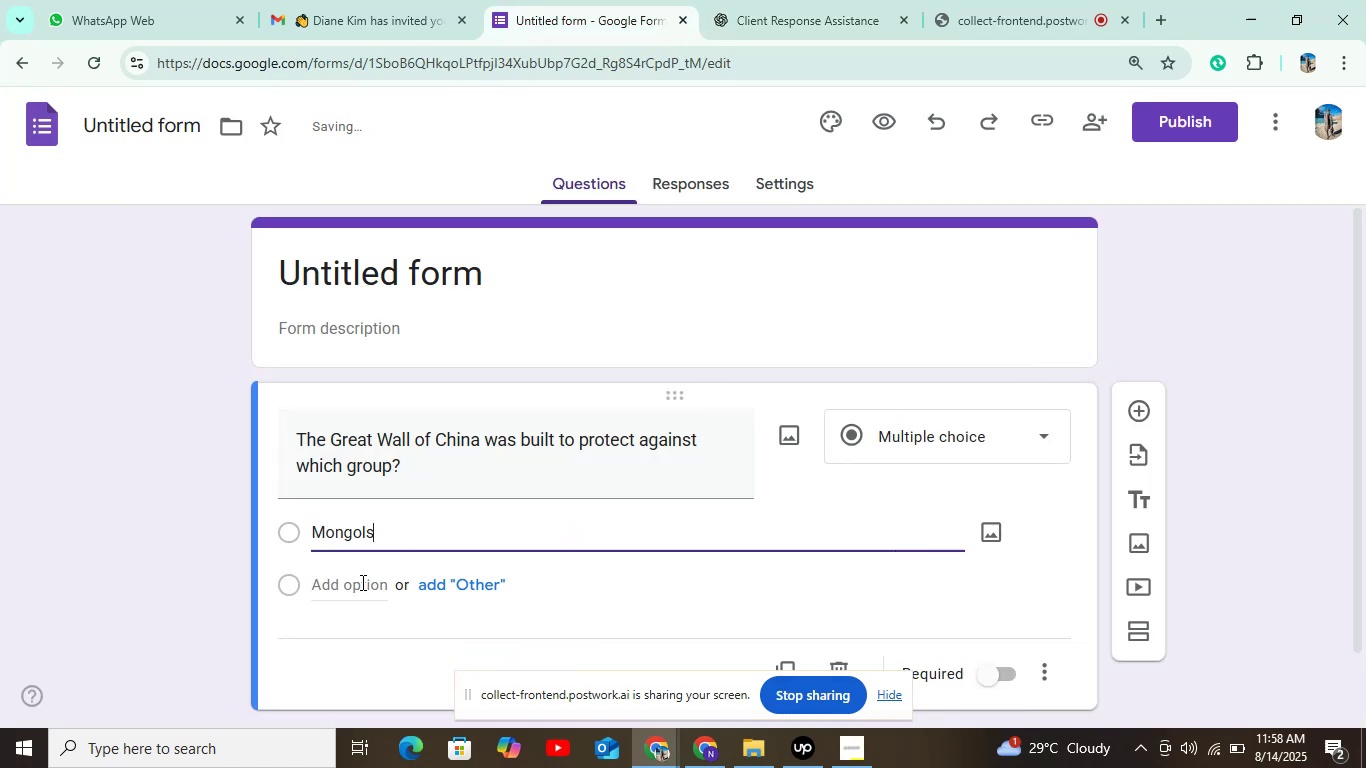 
left_click([360, 583])
 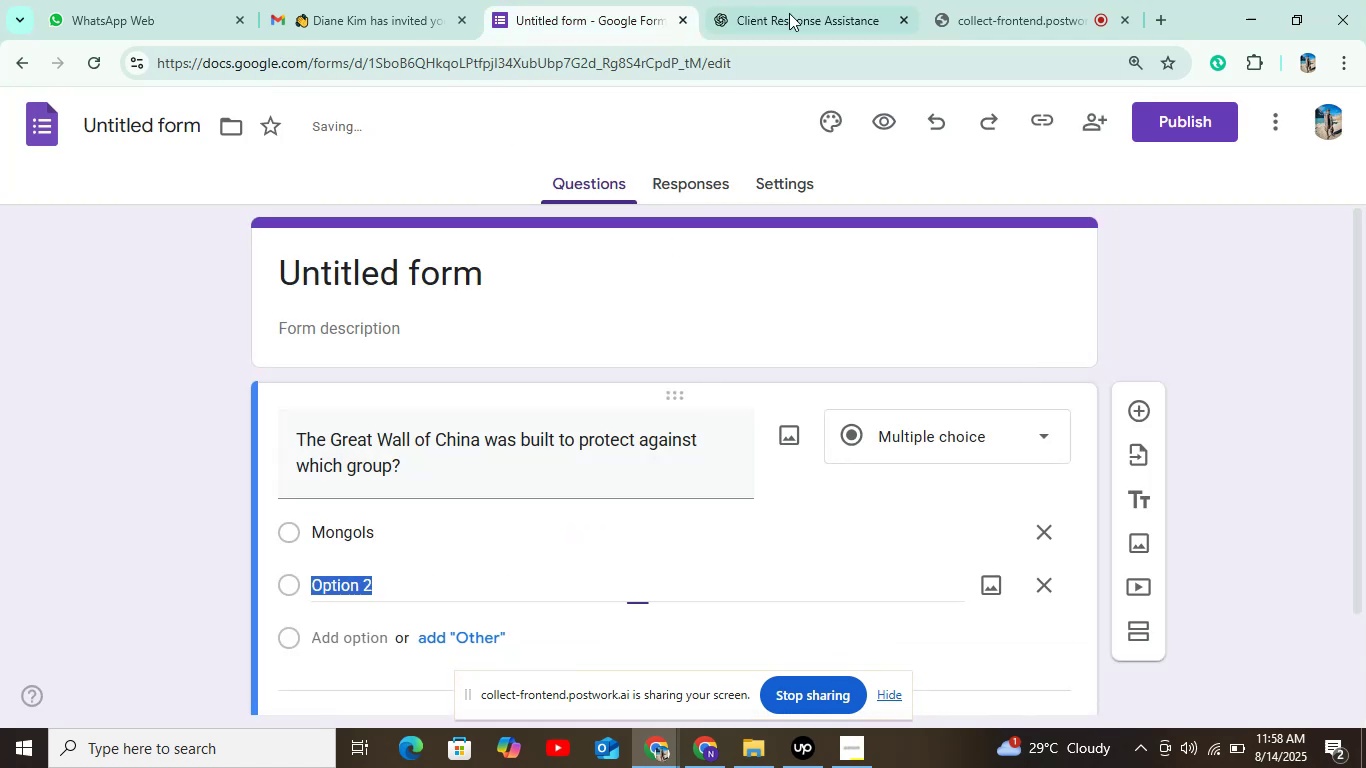 
left_click([797, 1])
 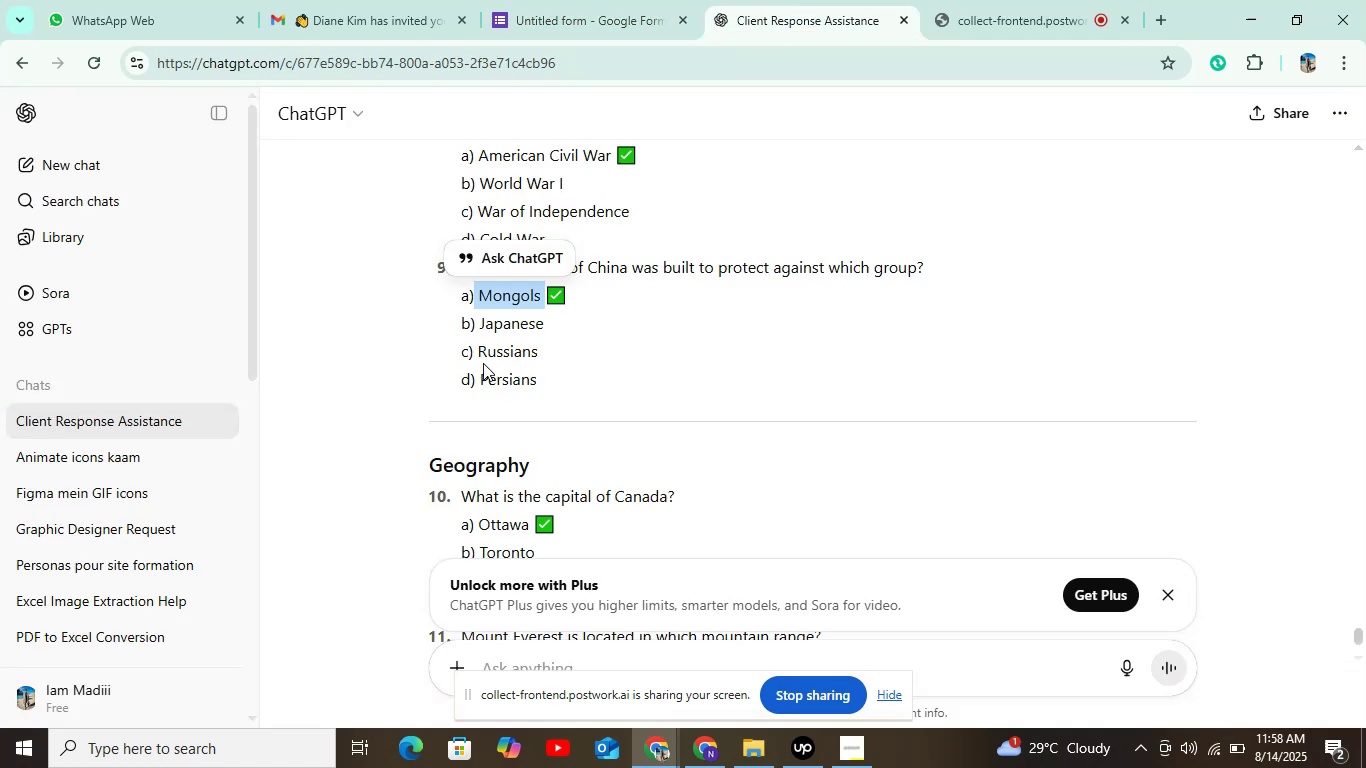 
left_click_drag(start_coordinate=[472, 324], to_coordinate=[569, 331])
 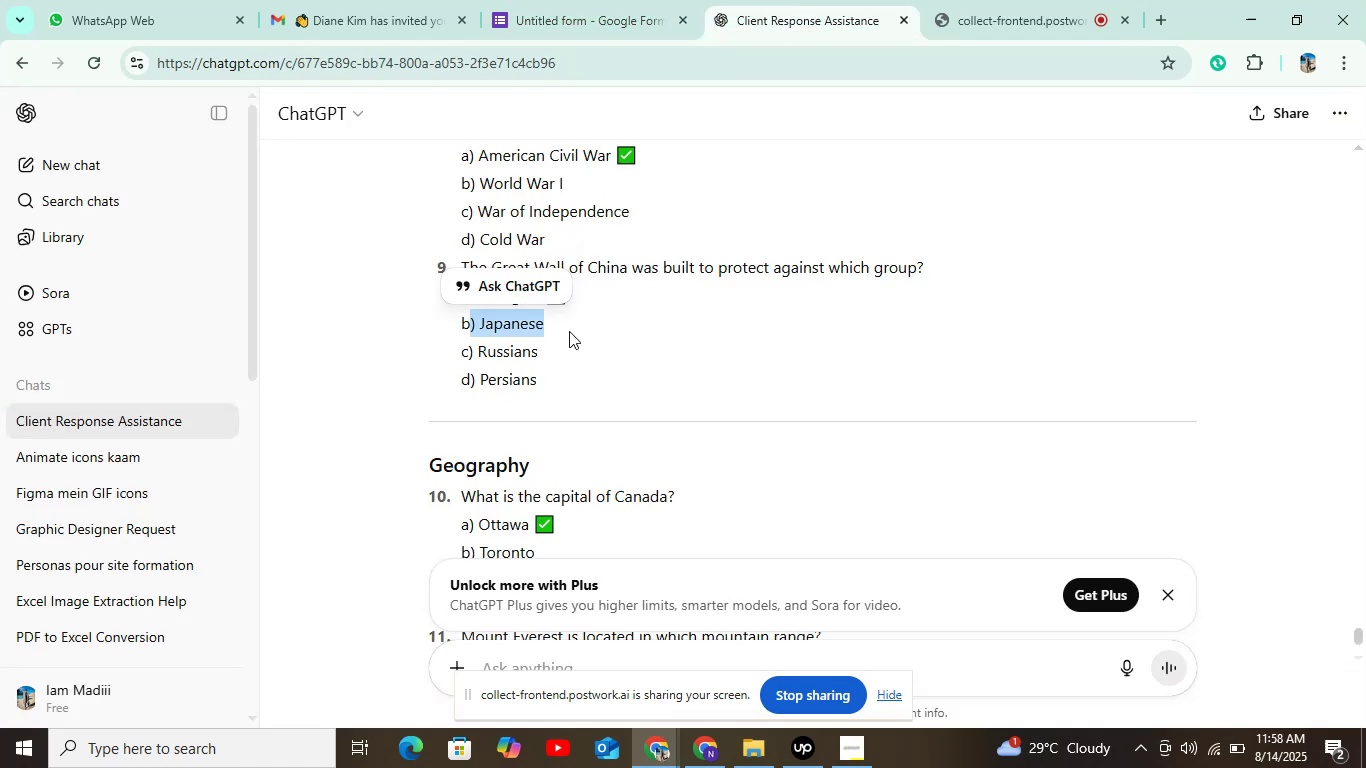 
key(Control+C)
 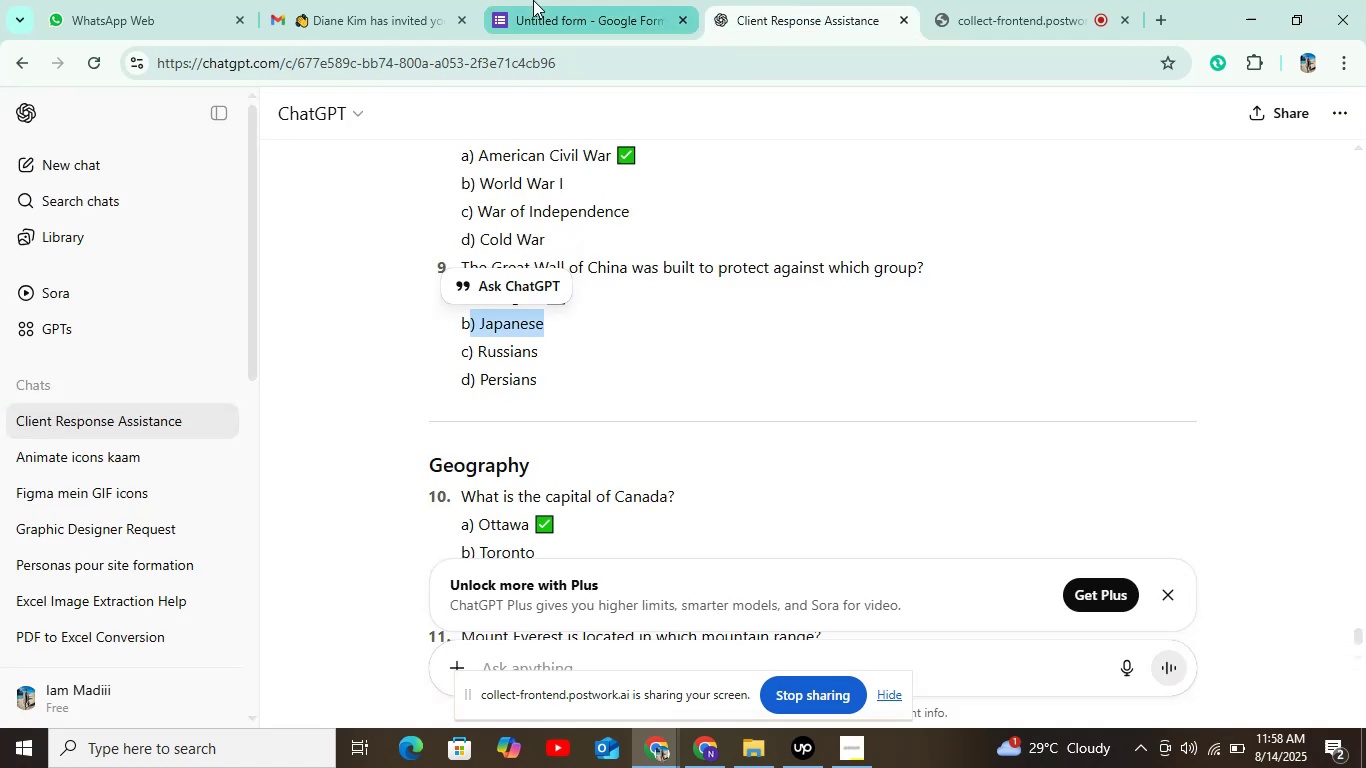 
left_click([545, 22])
 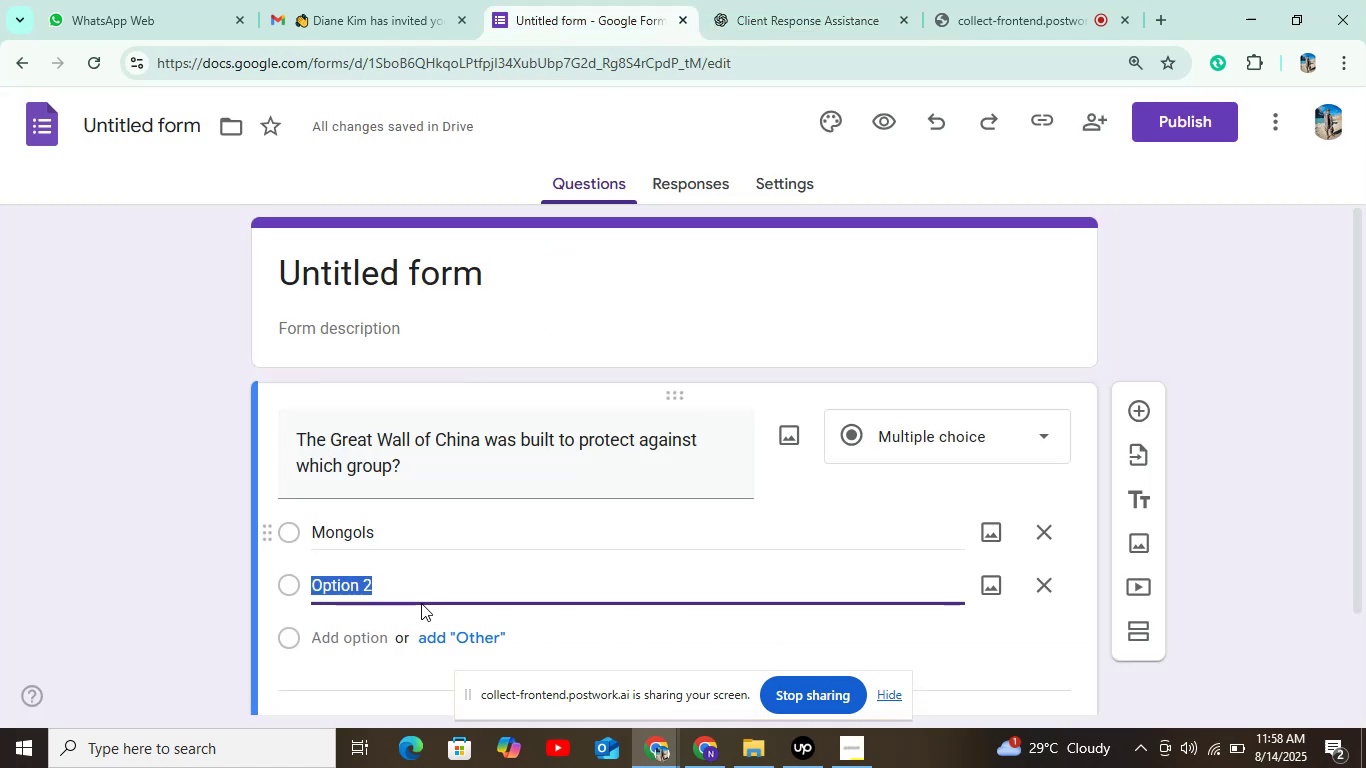 
key(Control+V)
 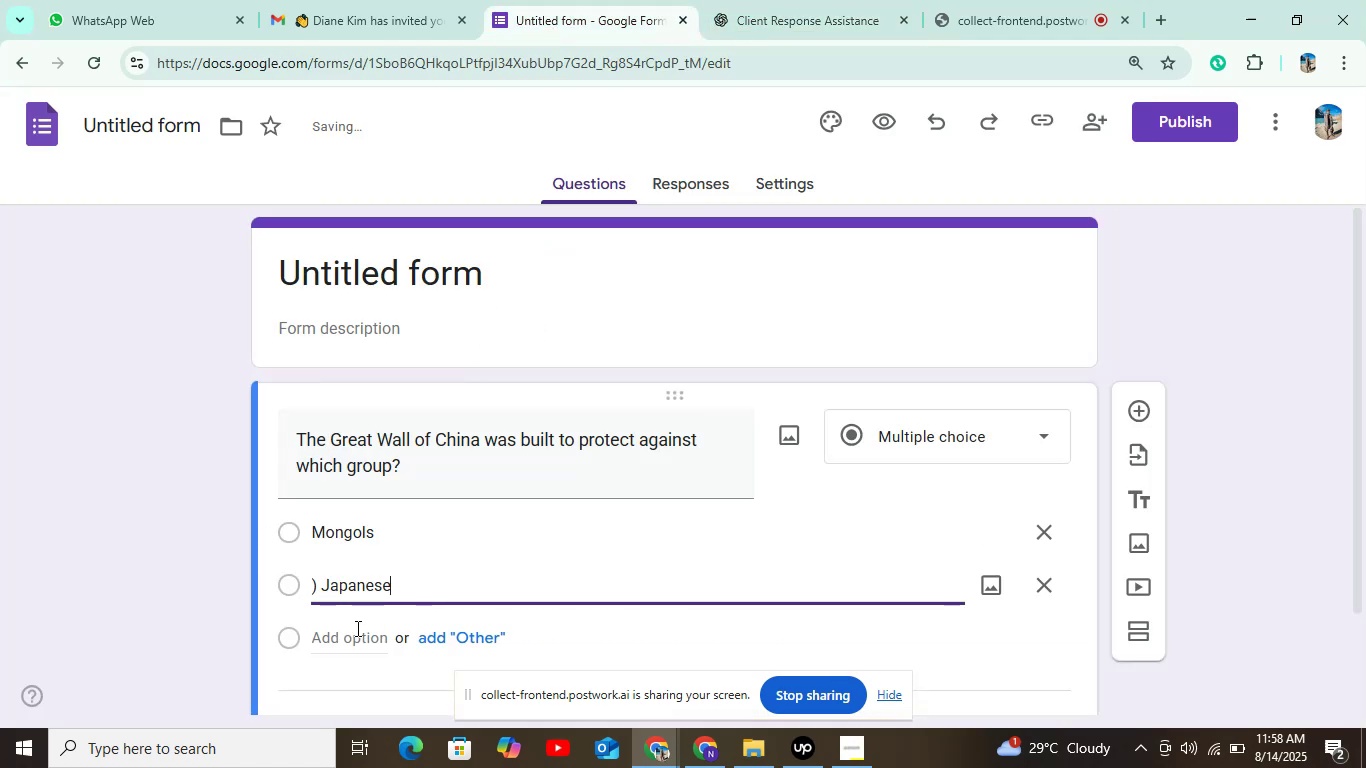 
left_click([352, 630])
 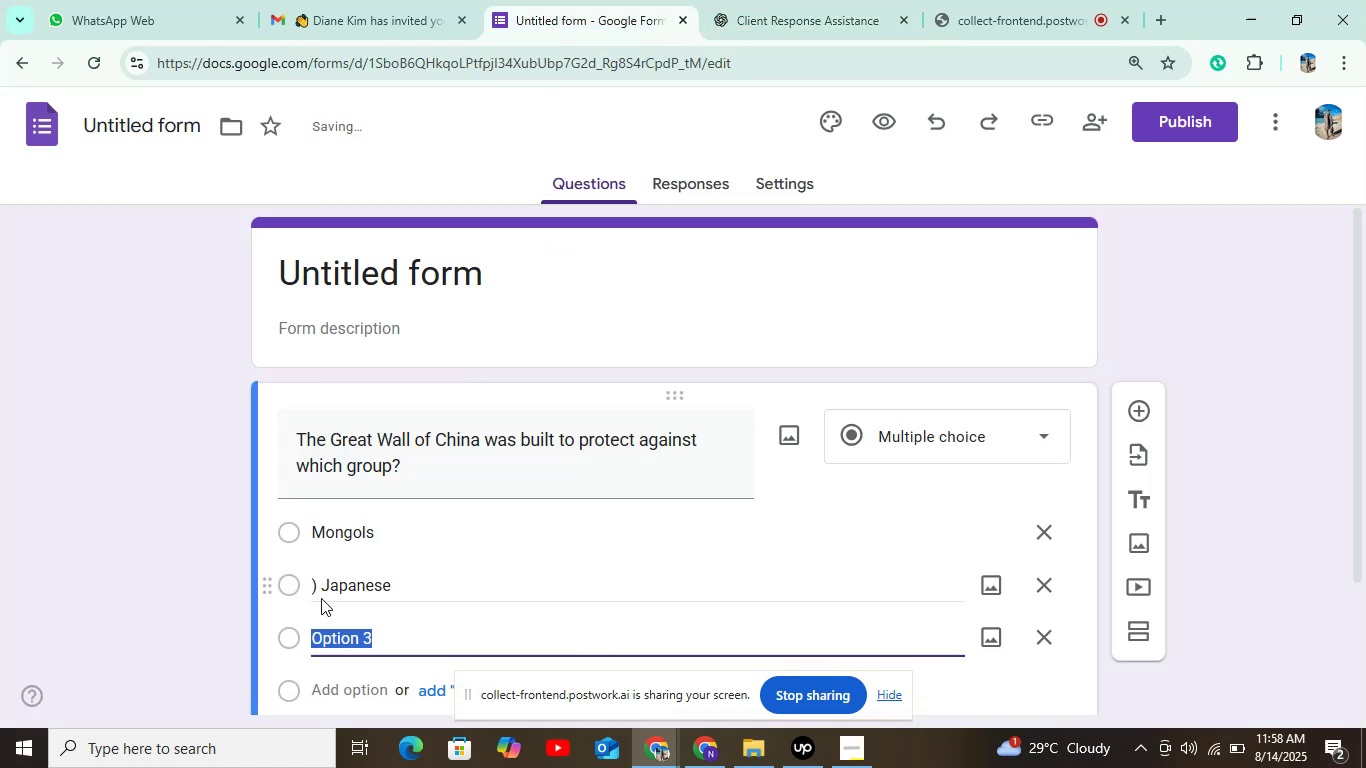 
left_click([320, 589])
 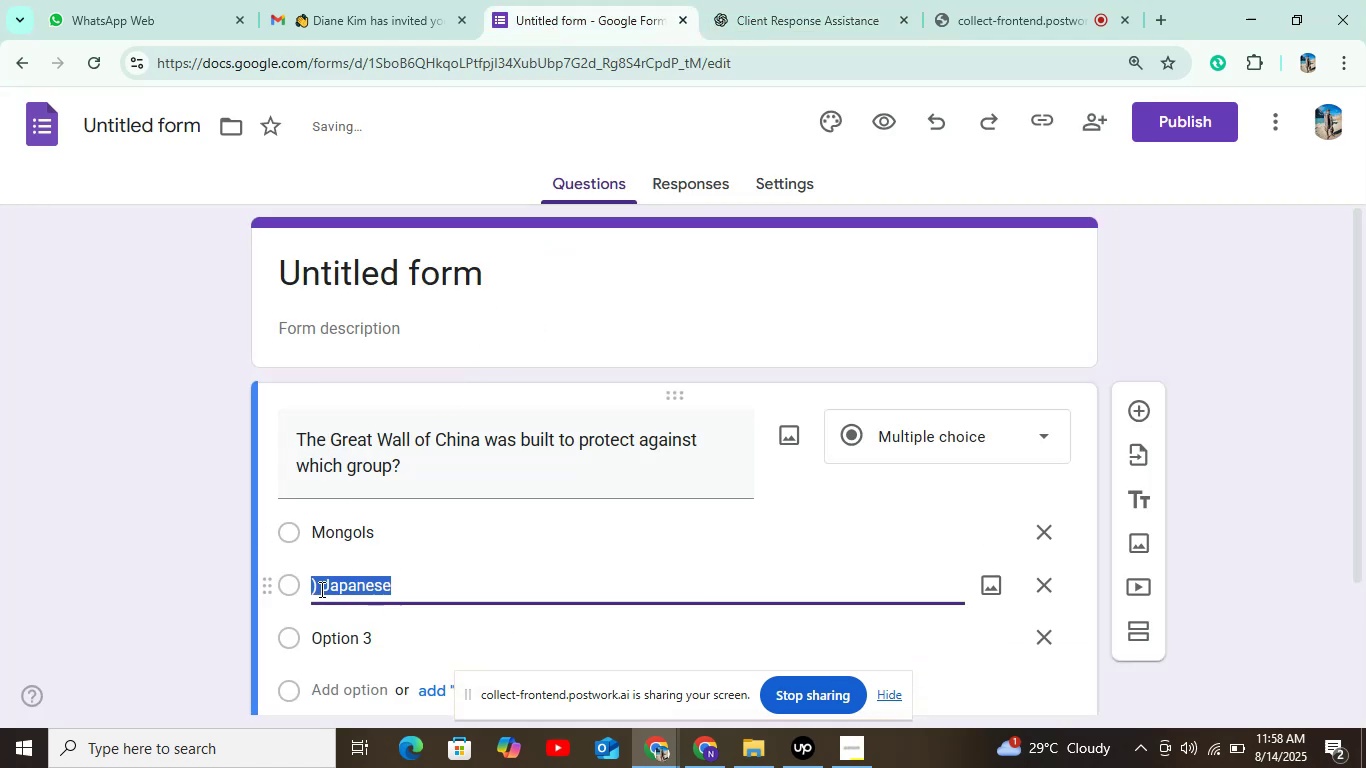 
left_click([318, 587])
 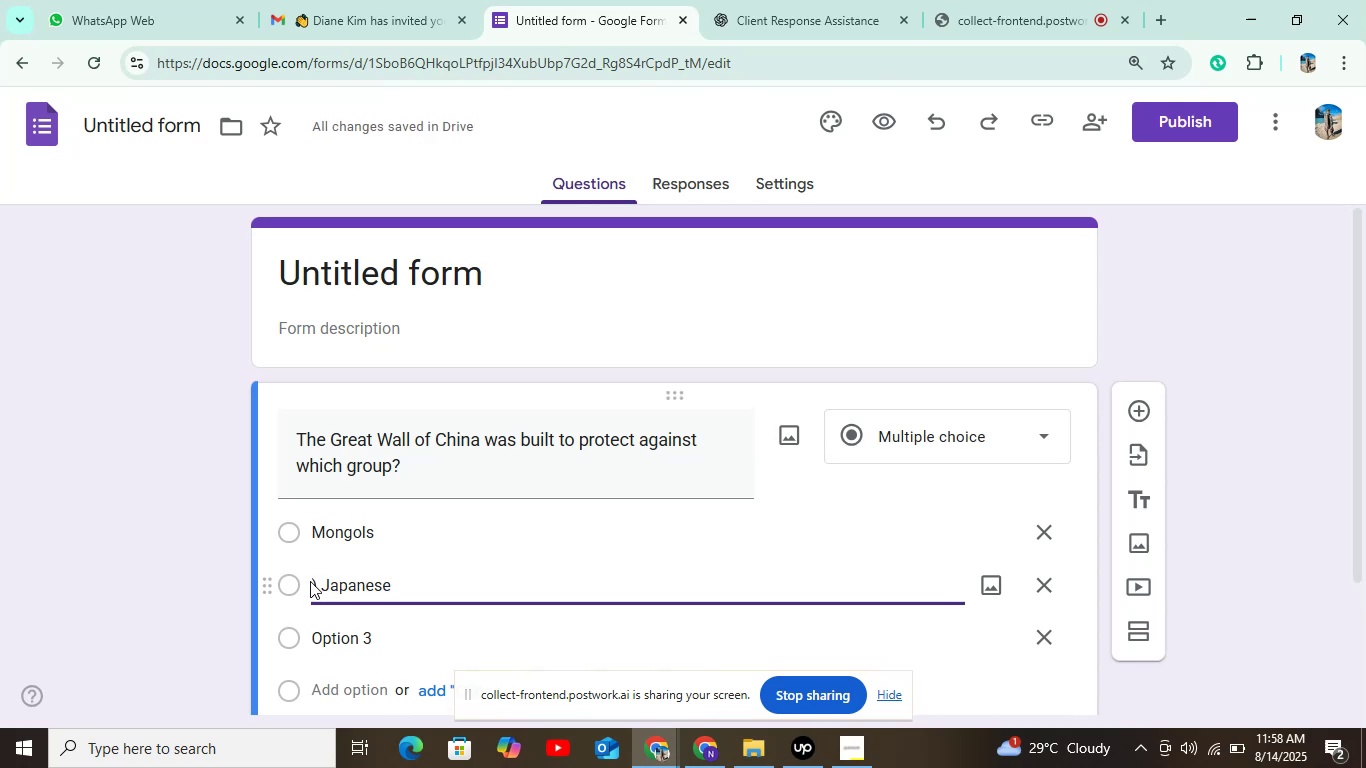 
left_click_drag(start_coordinate=[315, 581], to_coordinate=[303, 588])
 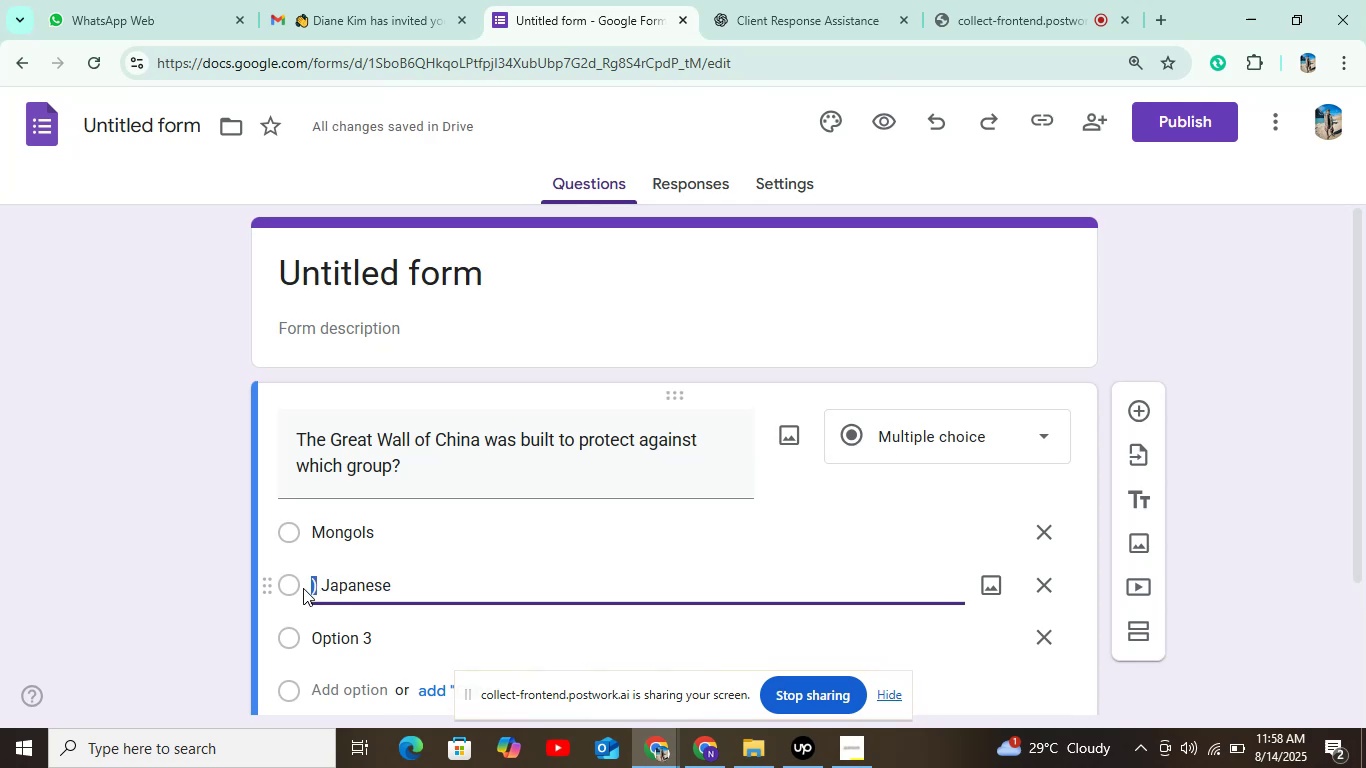 
key(Backspace)
 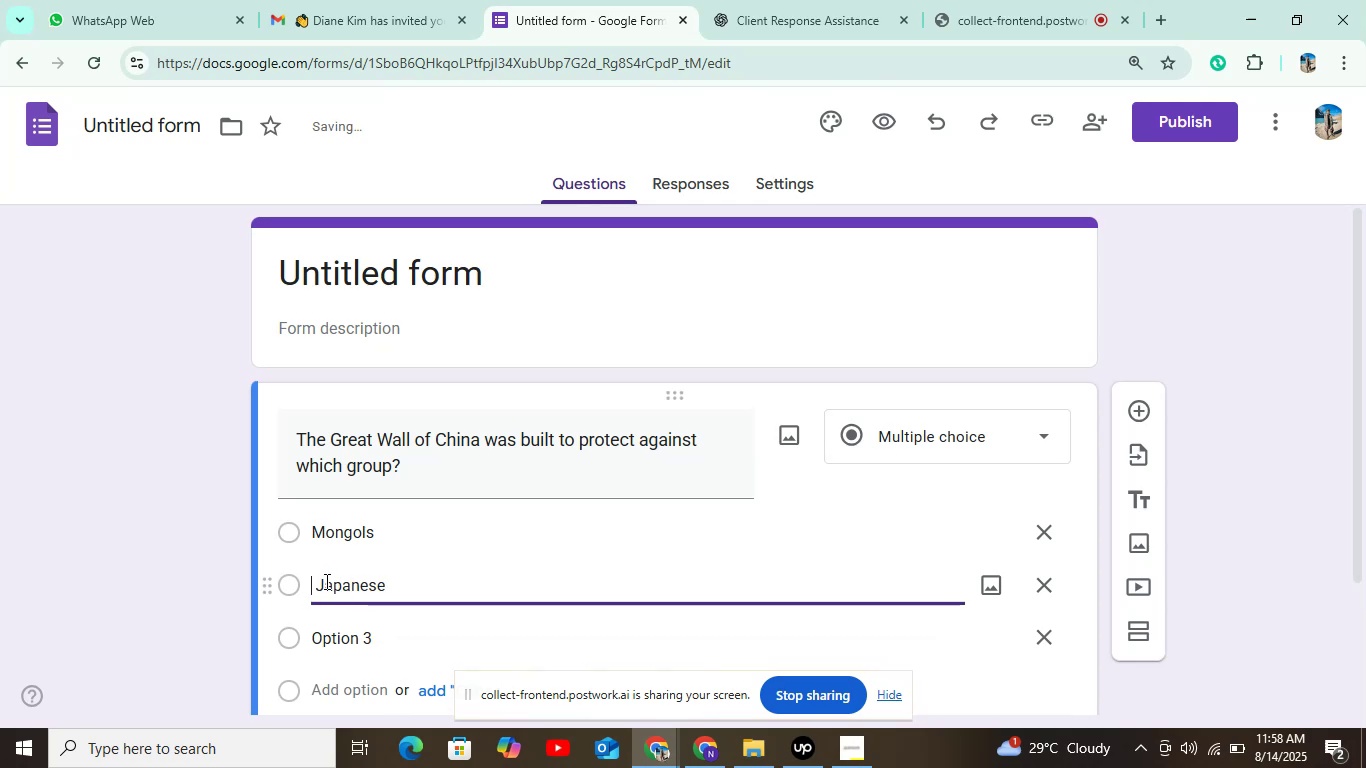 
left_click([315, 588])
 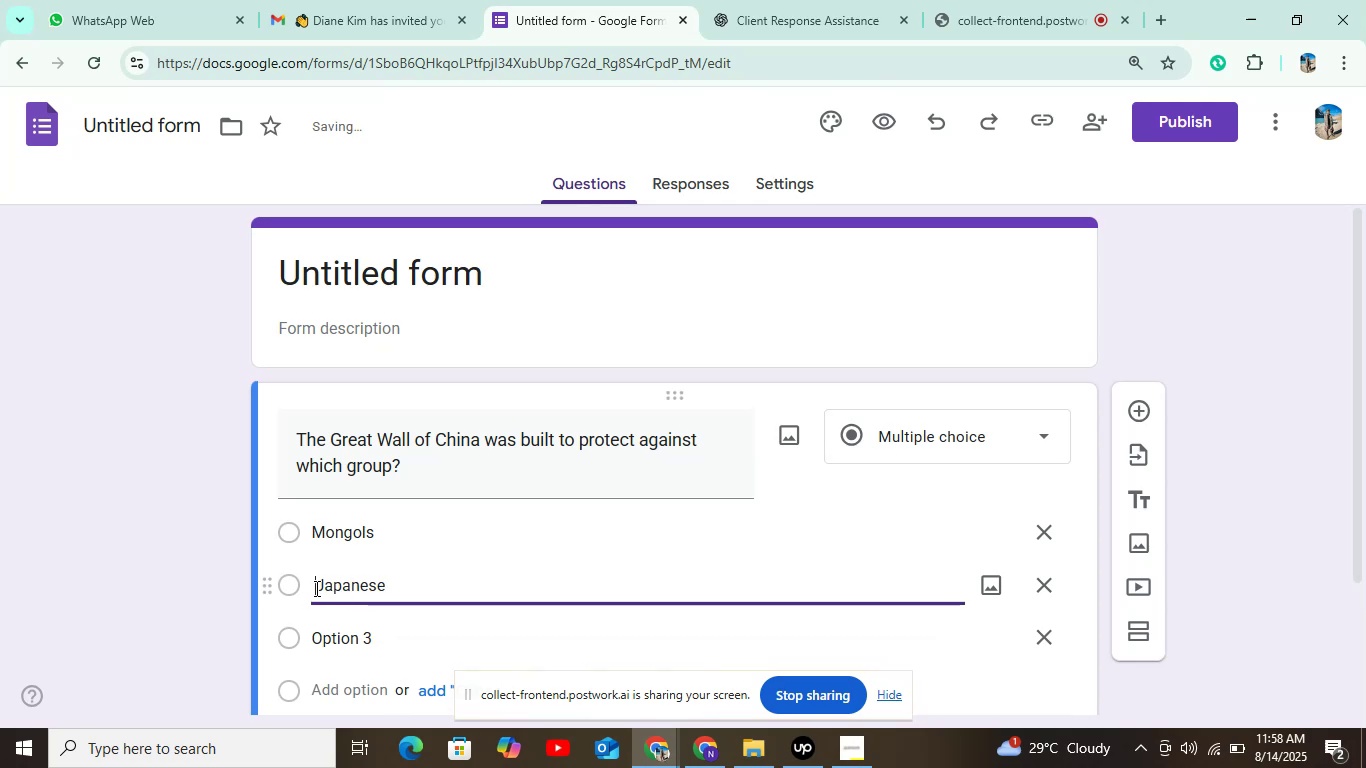 
key(Backspace)
 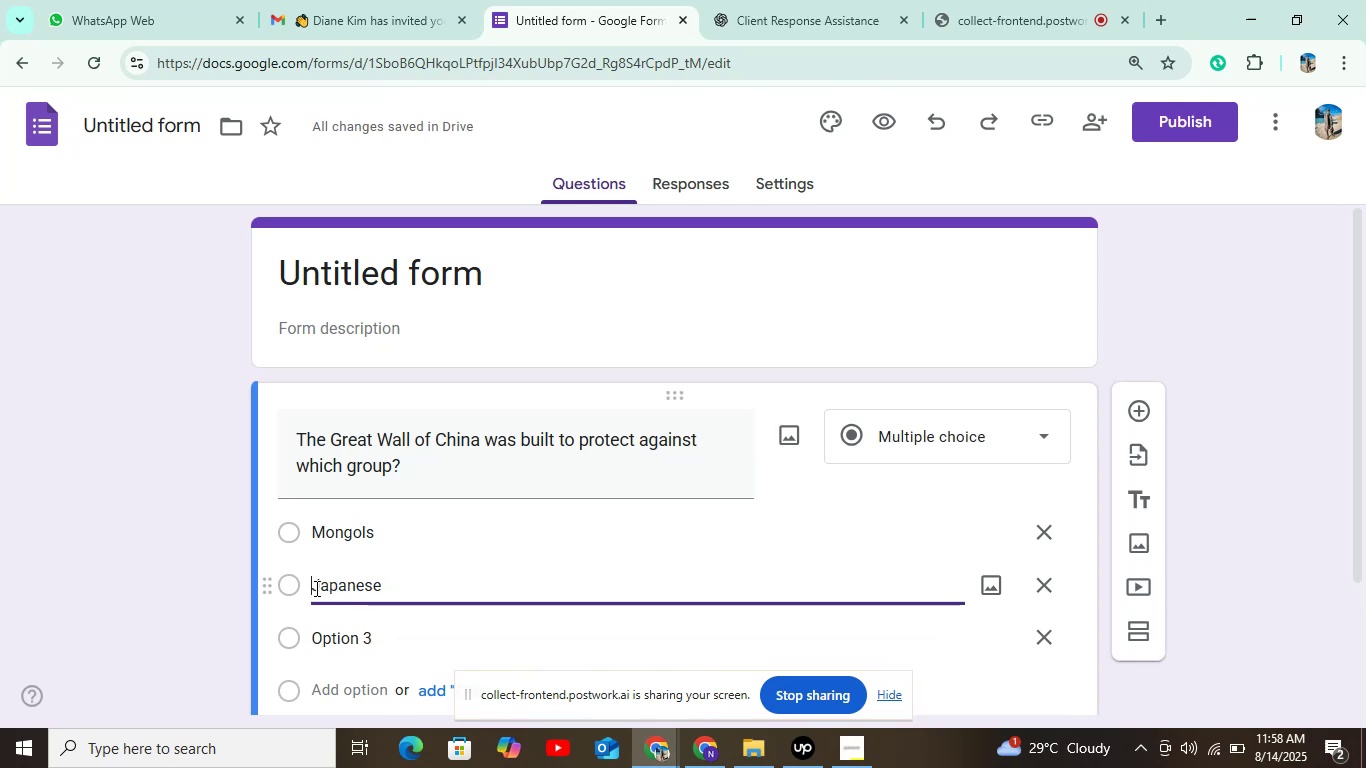 
key(Backspace)
 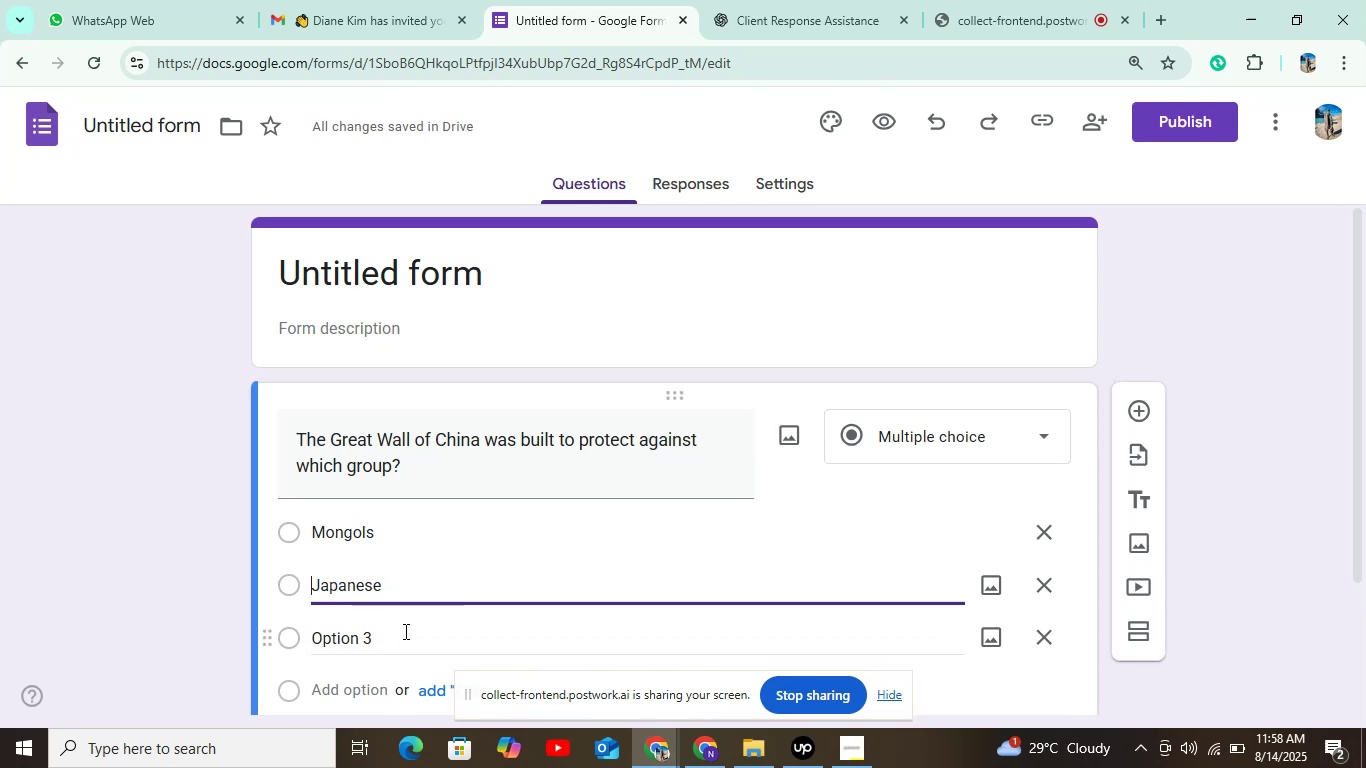 
left_click([393, 642])
 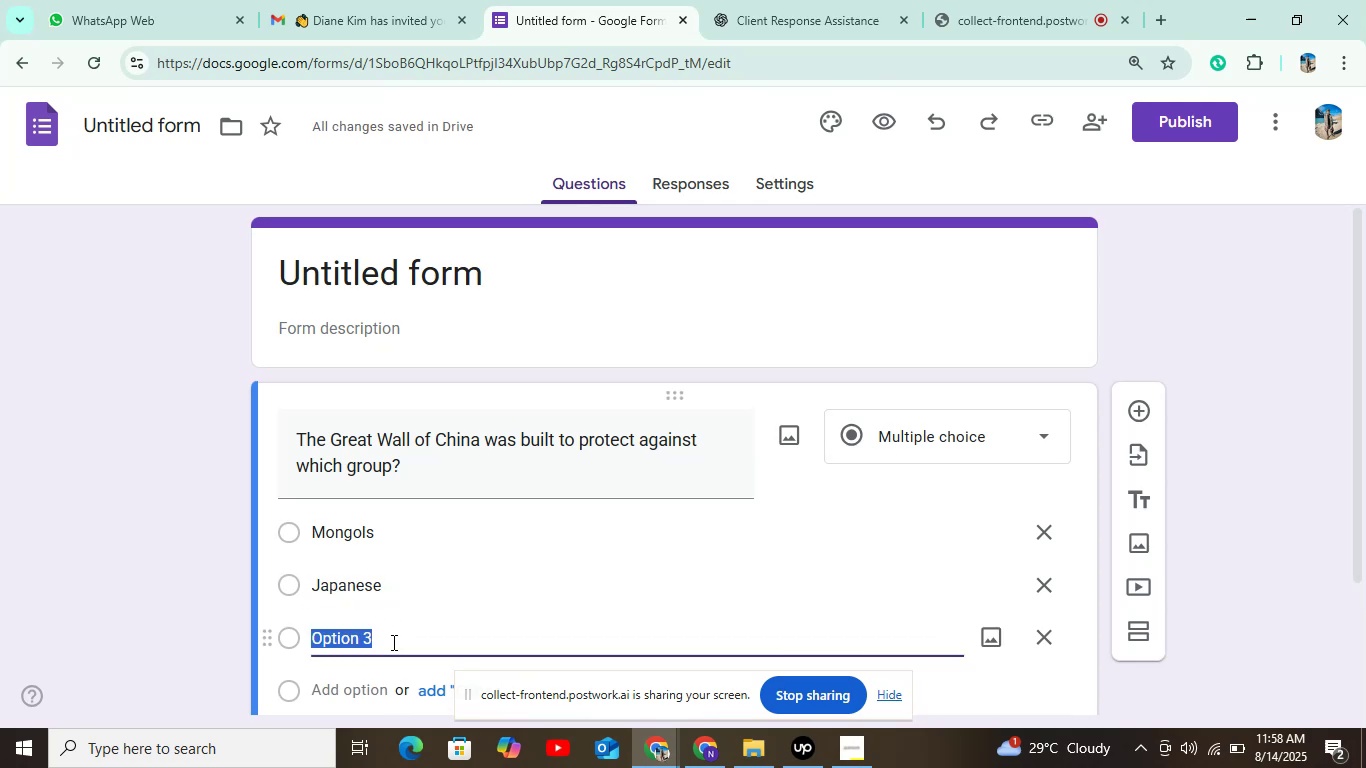 
left_click_drag(start_coordinate=[529, 454], to_coordinate=[724, 155])
 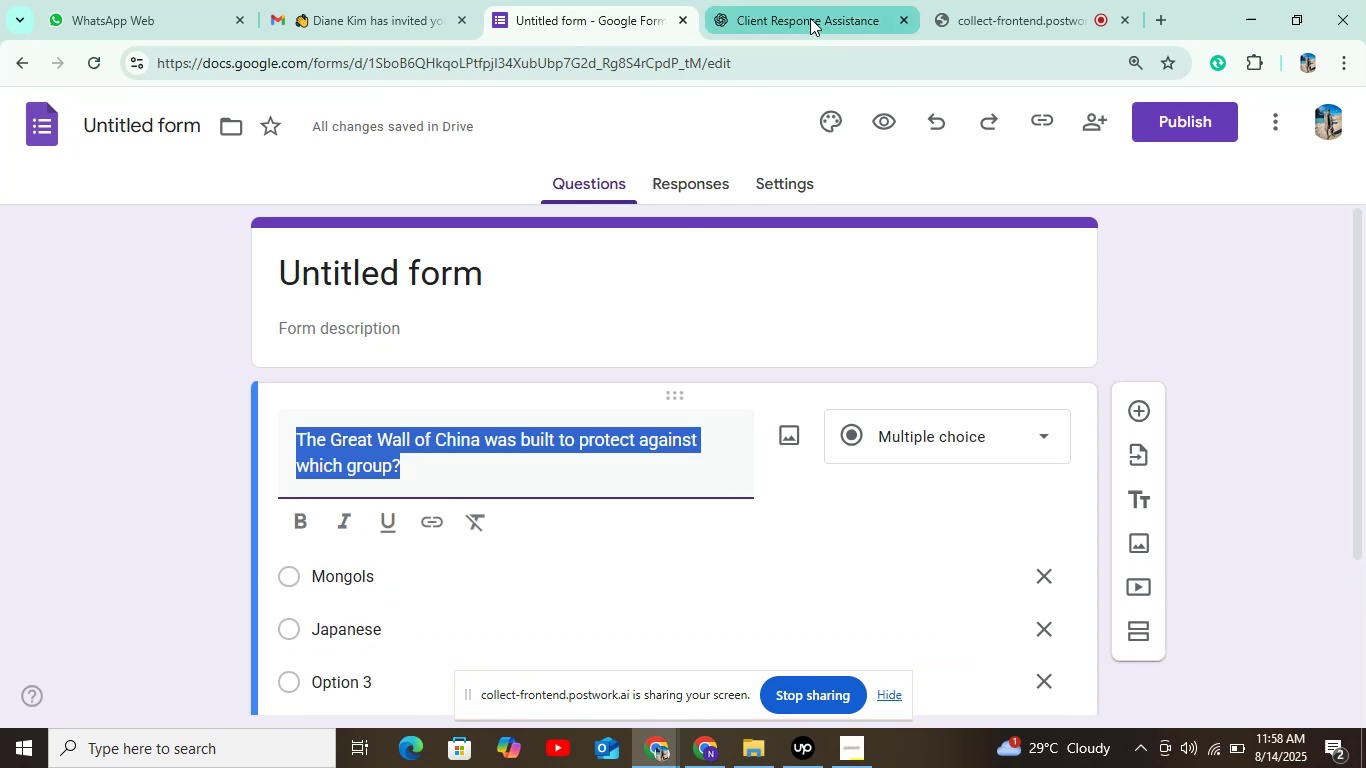 
left_click([810, 18])
 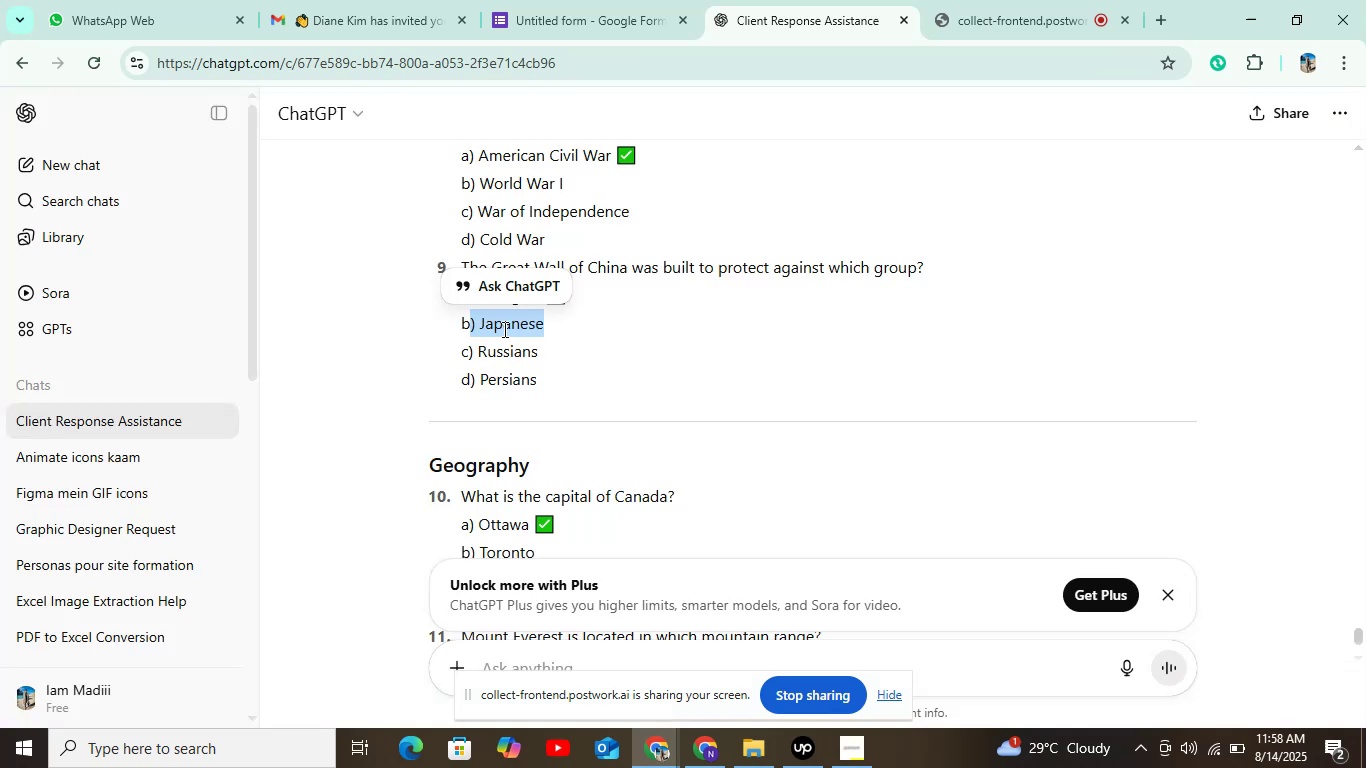 
left_click_drag(start_coordinate=[474, 356], to_coordinate=[573, 359])
 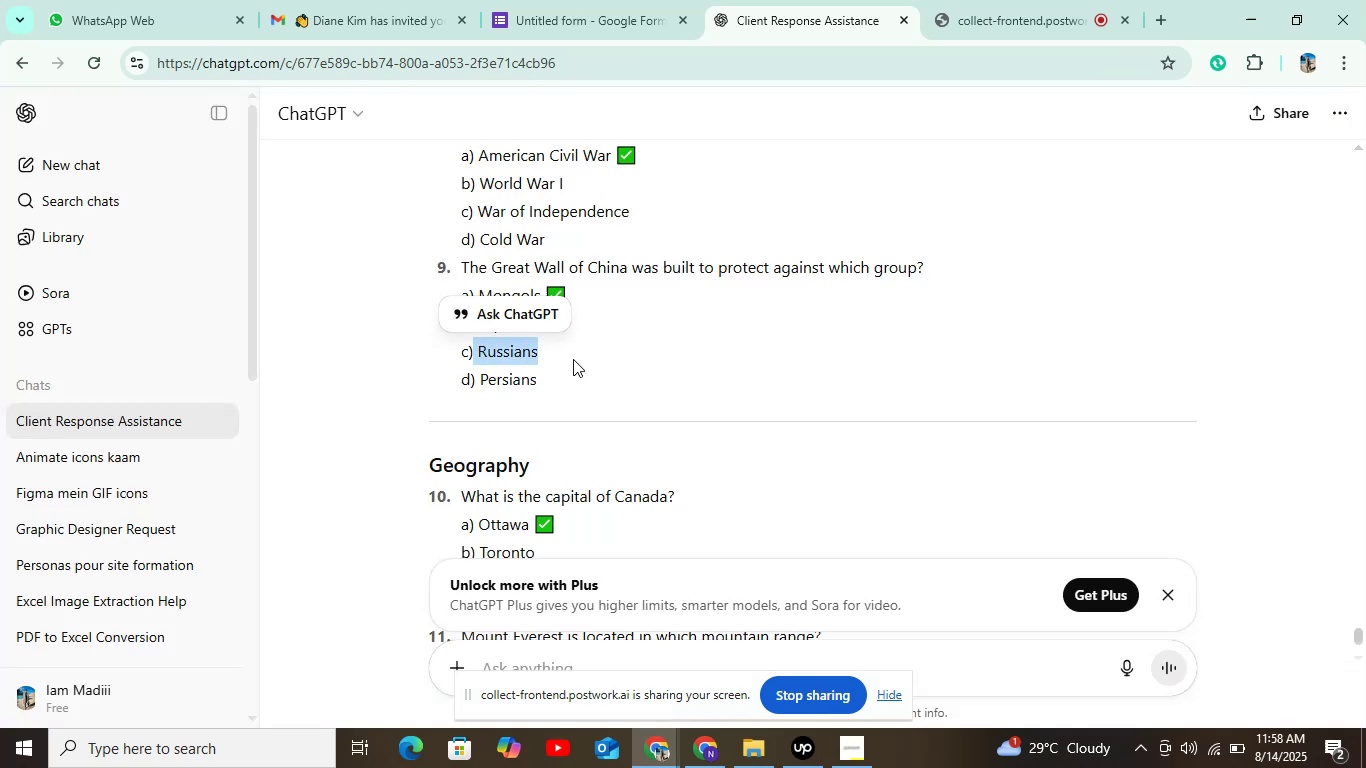 
key(Control+C)
 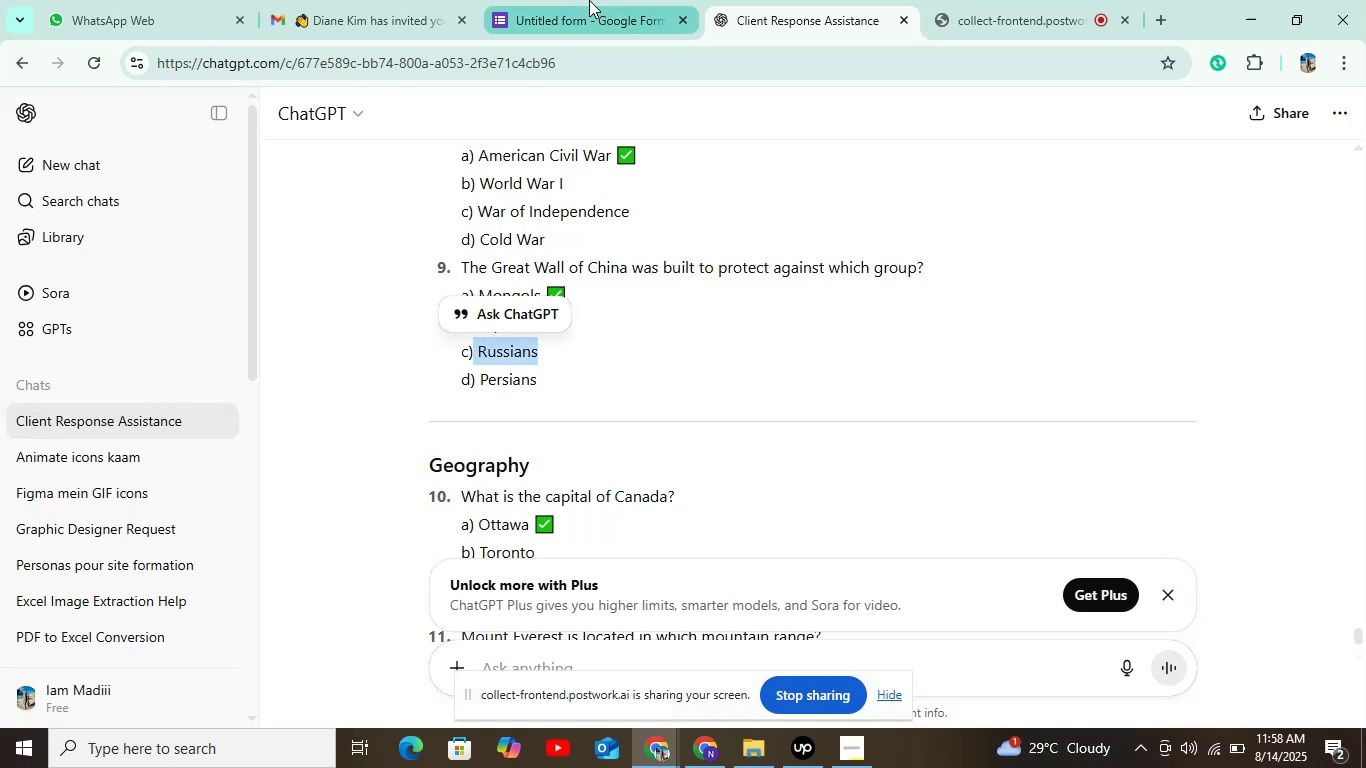 
scroll: coordinate [441, 415], scroll_direction: down, amount: 4.0
 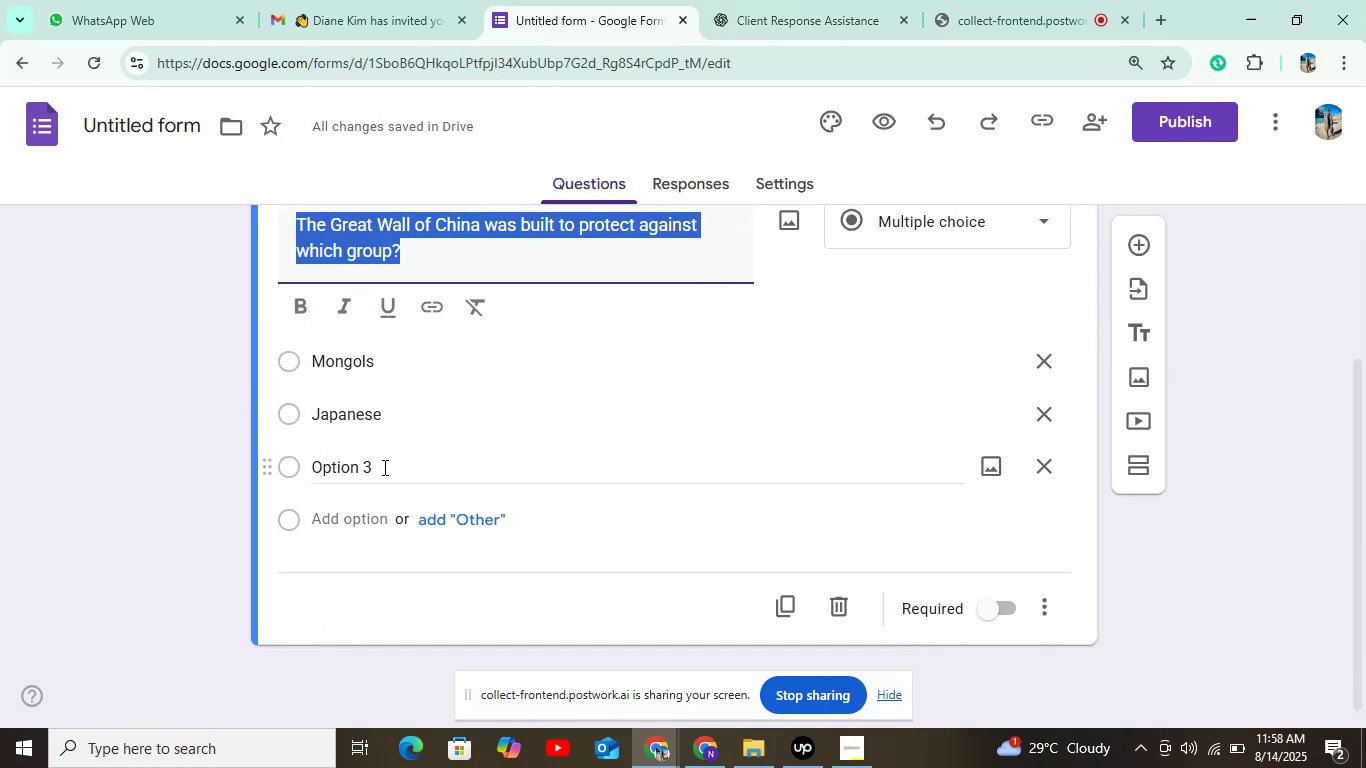 
left_click([379, 467])
 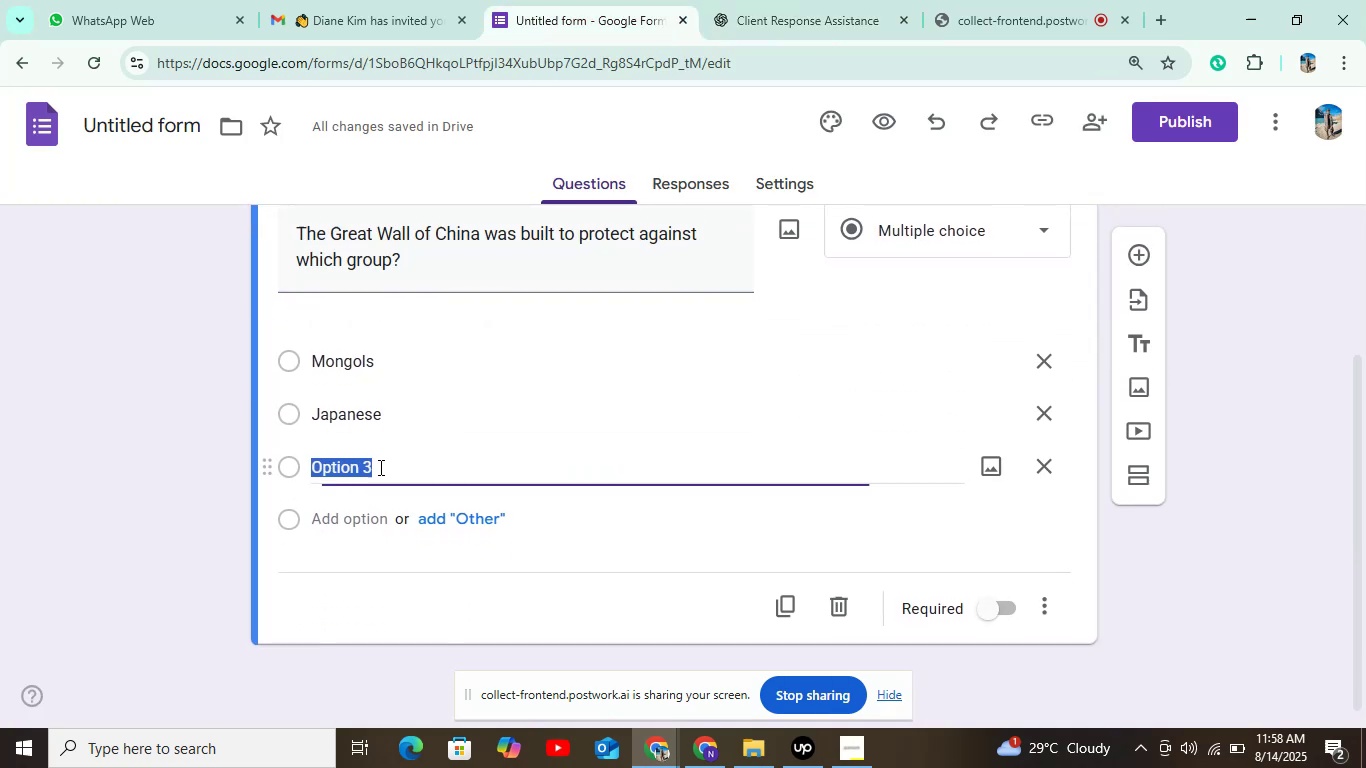 
key(Control+V)
 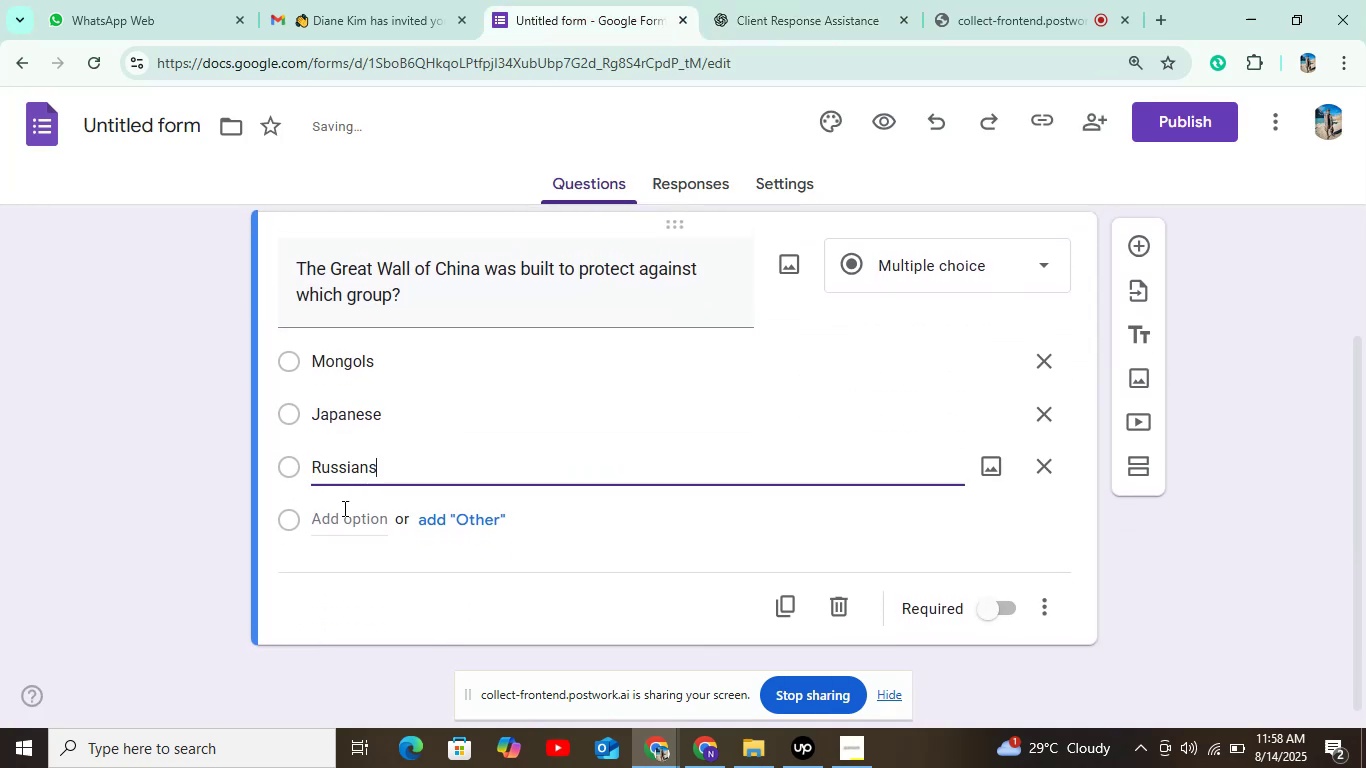 
left_click([344, 519])
 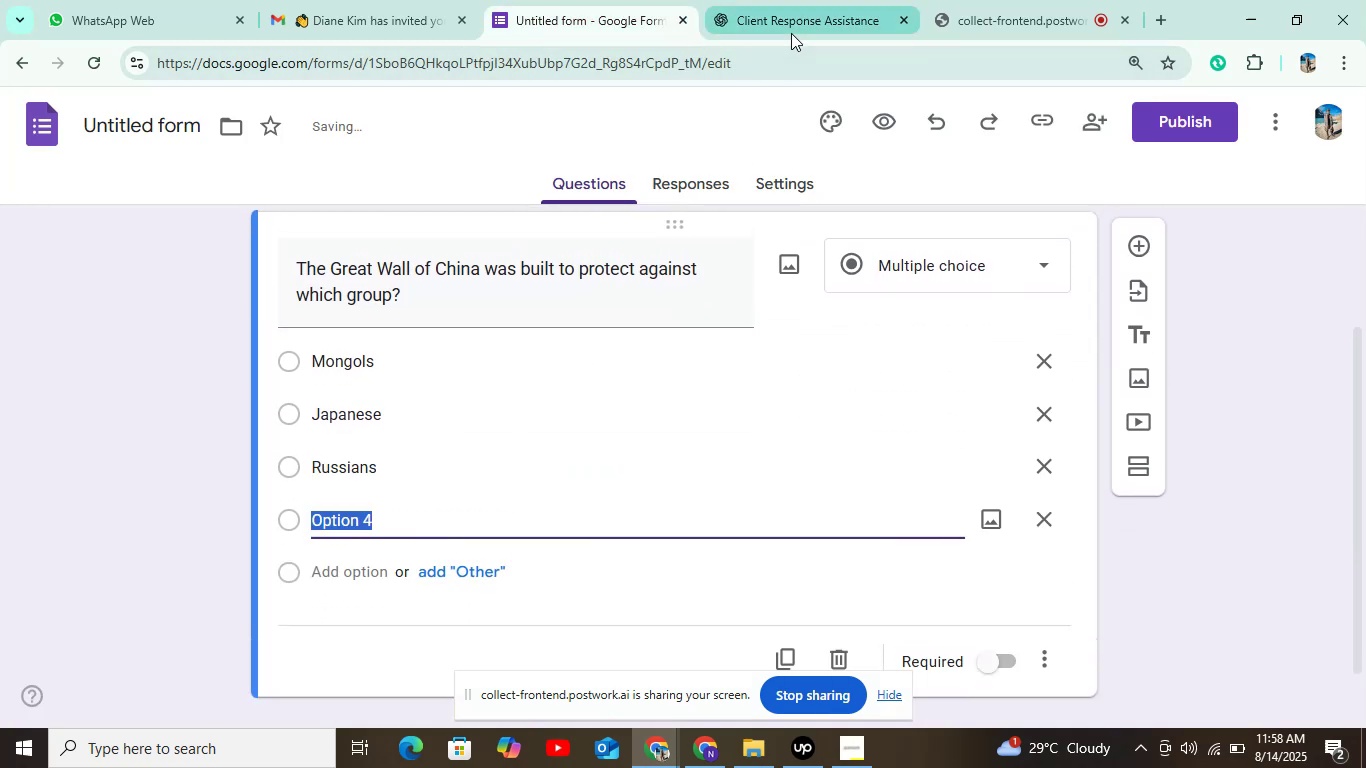 
left_click([791, 33])
 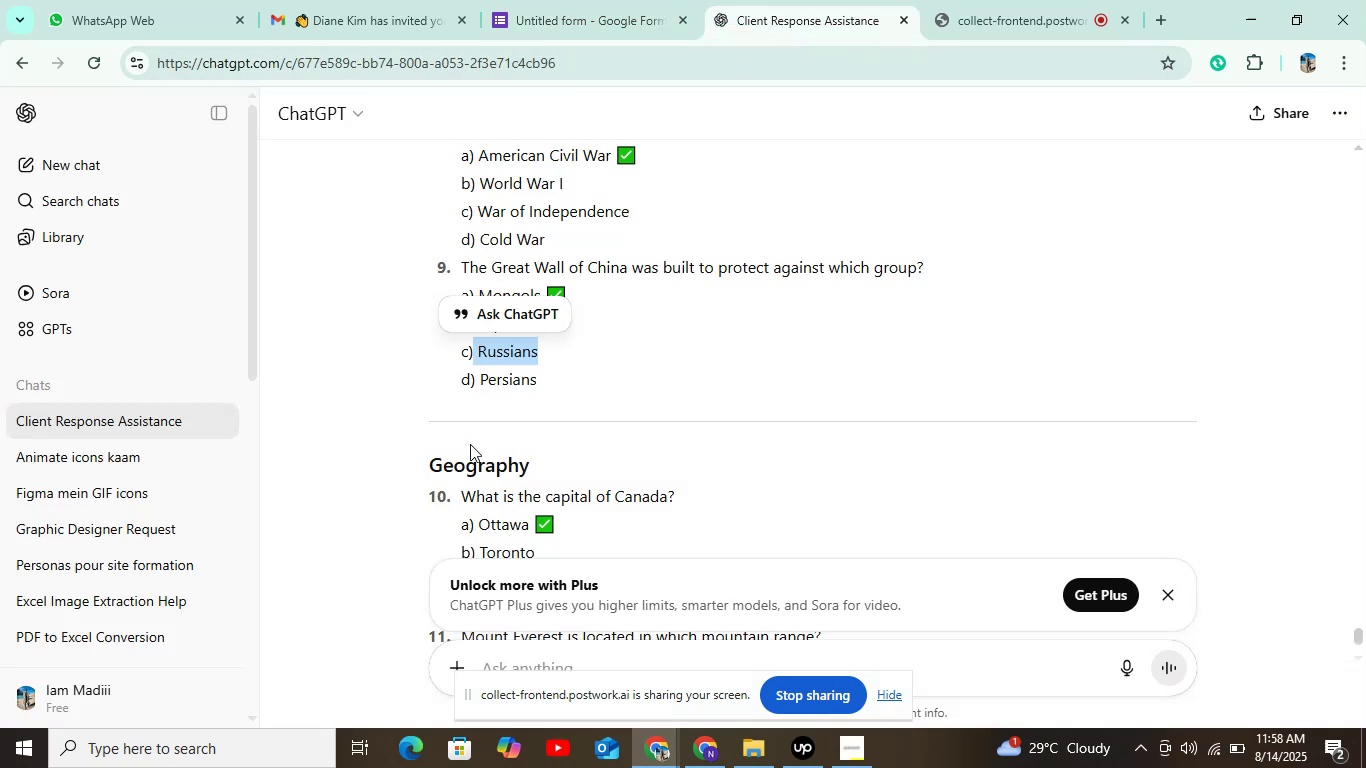 
left_click_drag(start_coordinate=[476, 383], to_coordinate=[580, 382])
 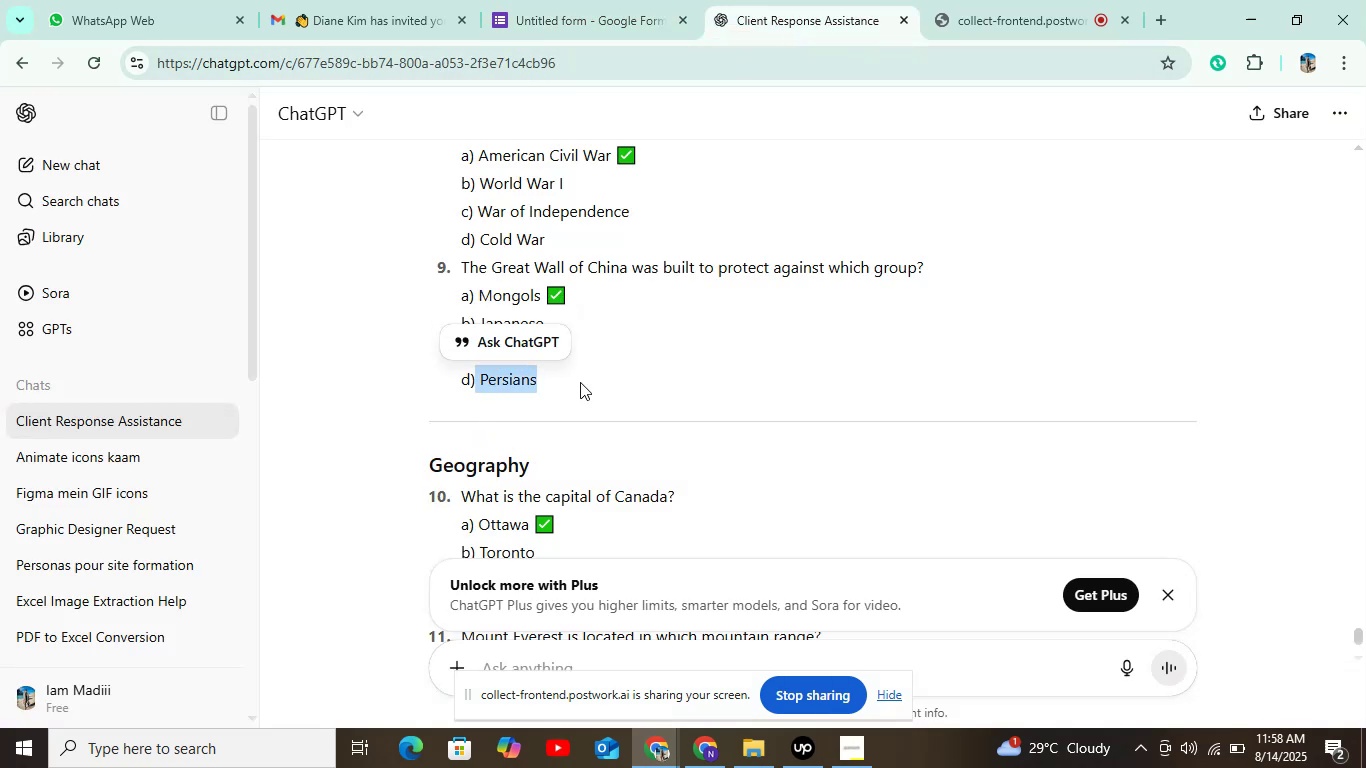 
key(Control+C)
 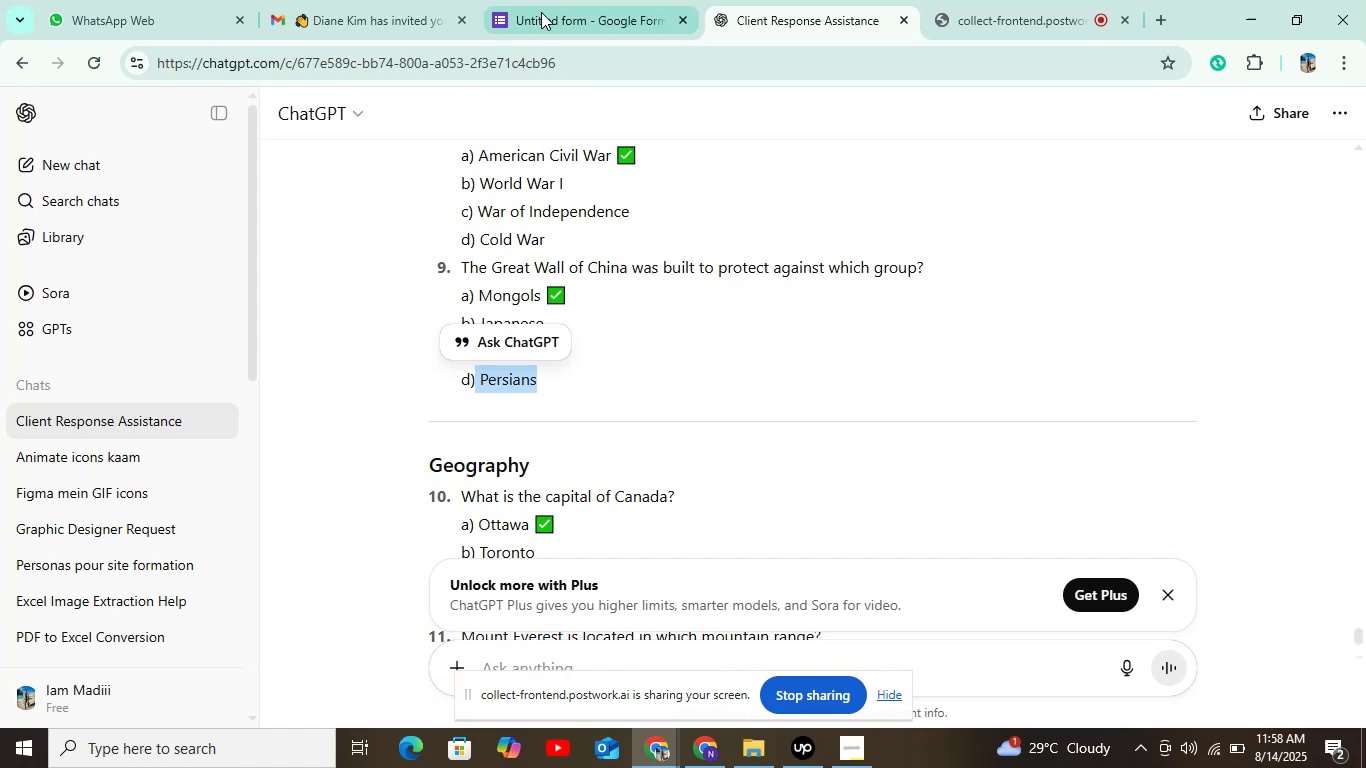 
left_click([558, 9])
 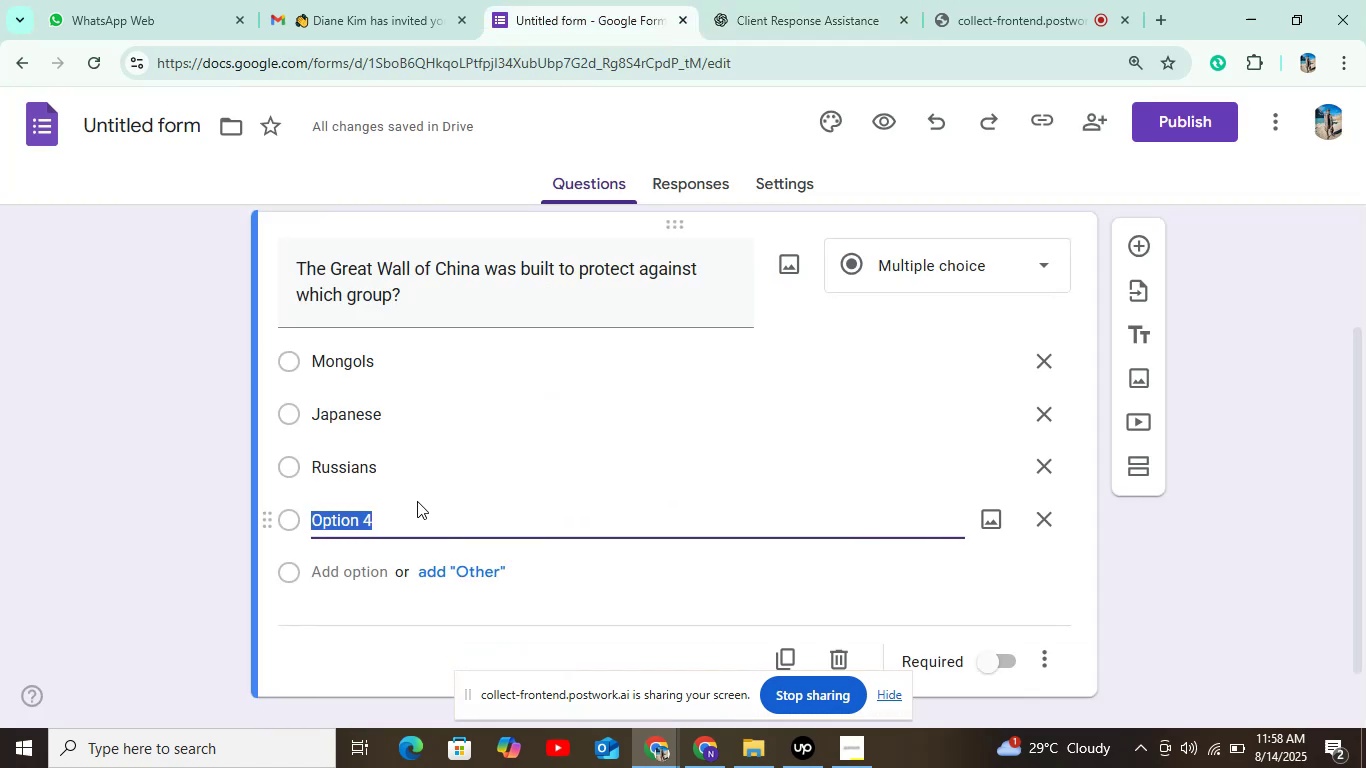 
key(Control+V)
 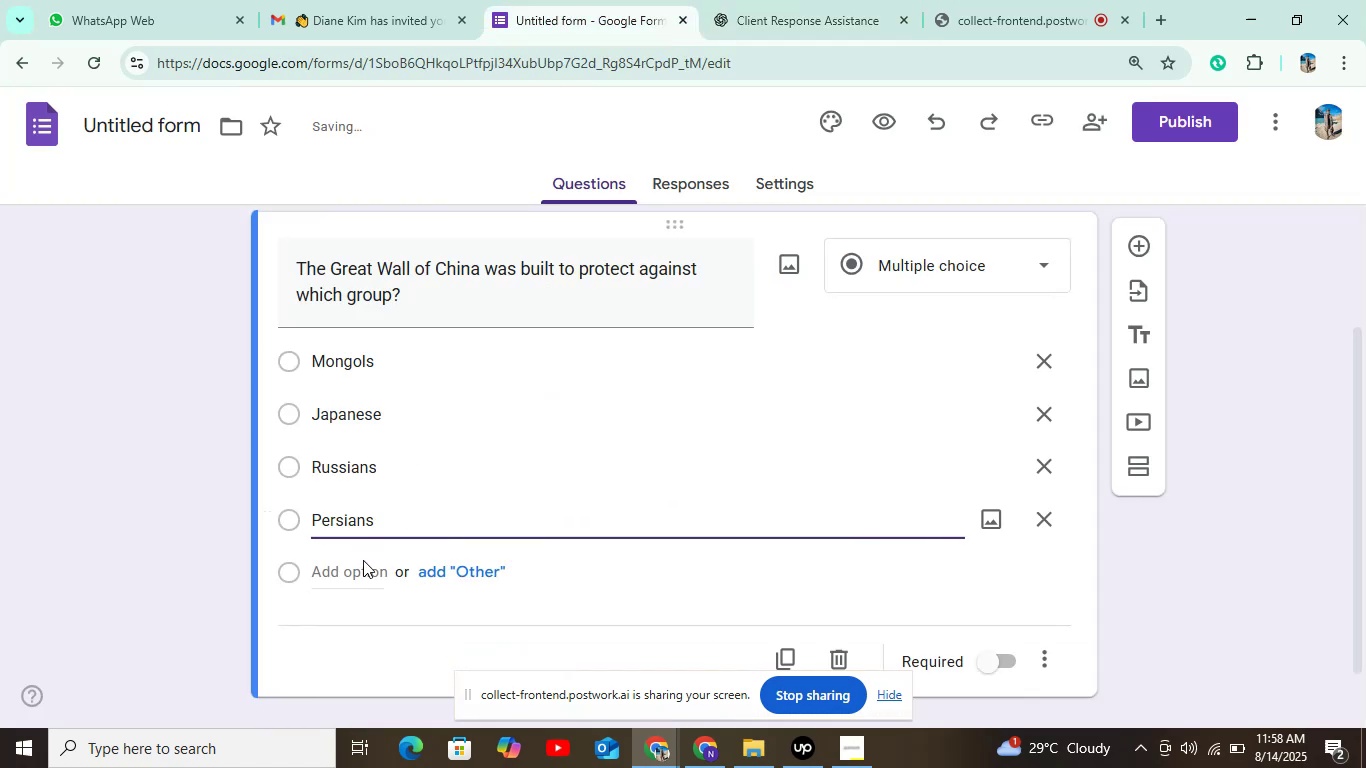 
scroll: coordinate [404, 609], scroll_direction: down, amount: 2.0
 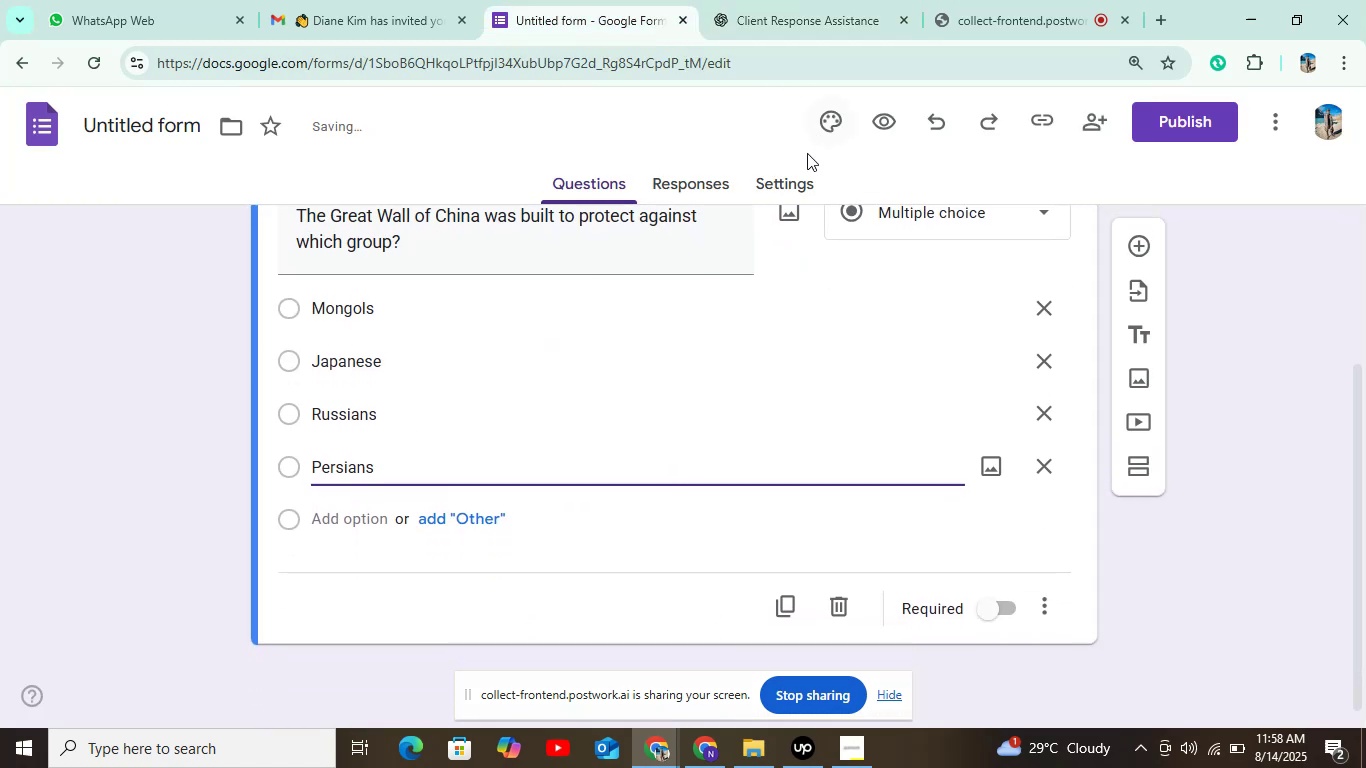 
left_click([794, 183])
 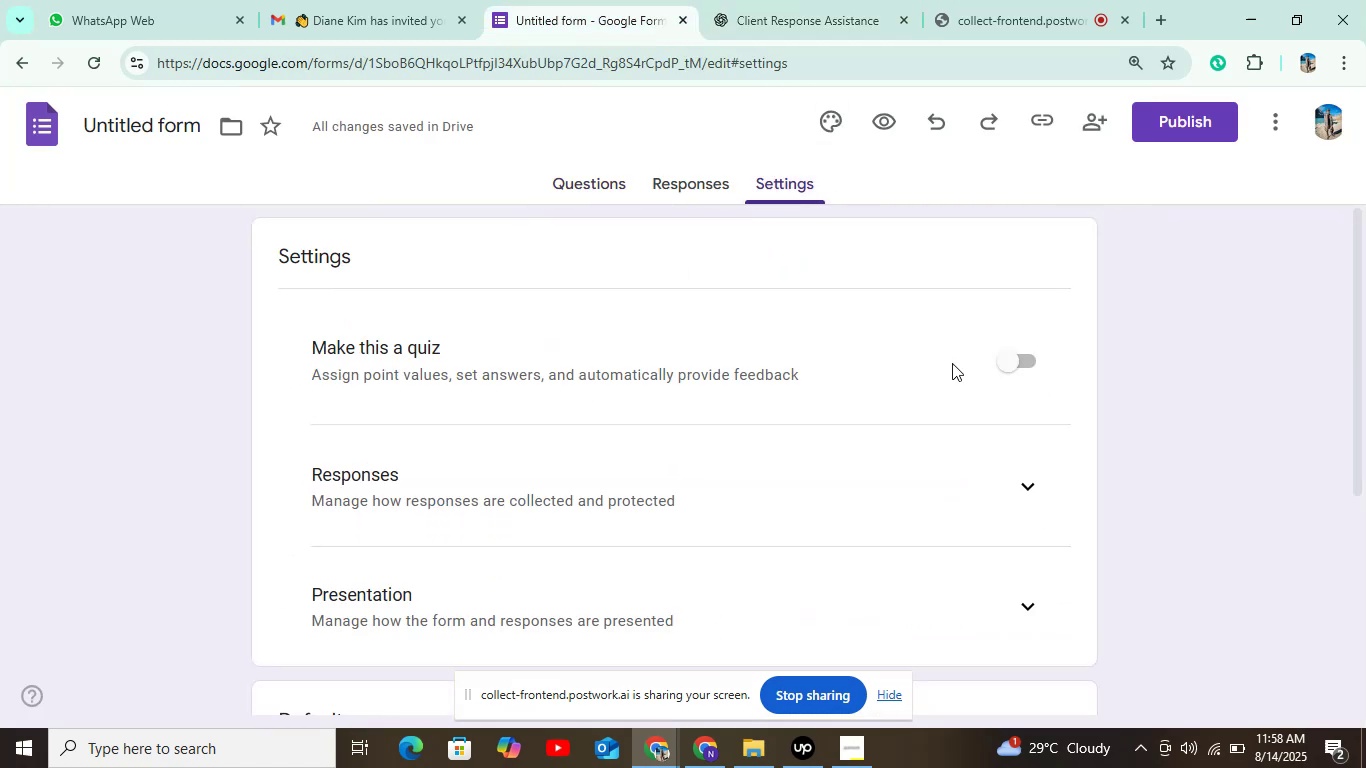 
left_click([1003, 359])
 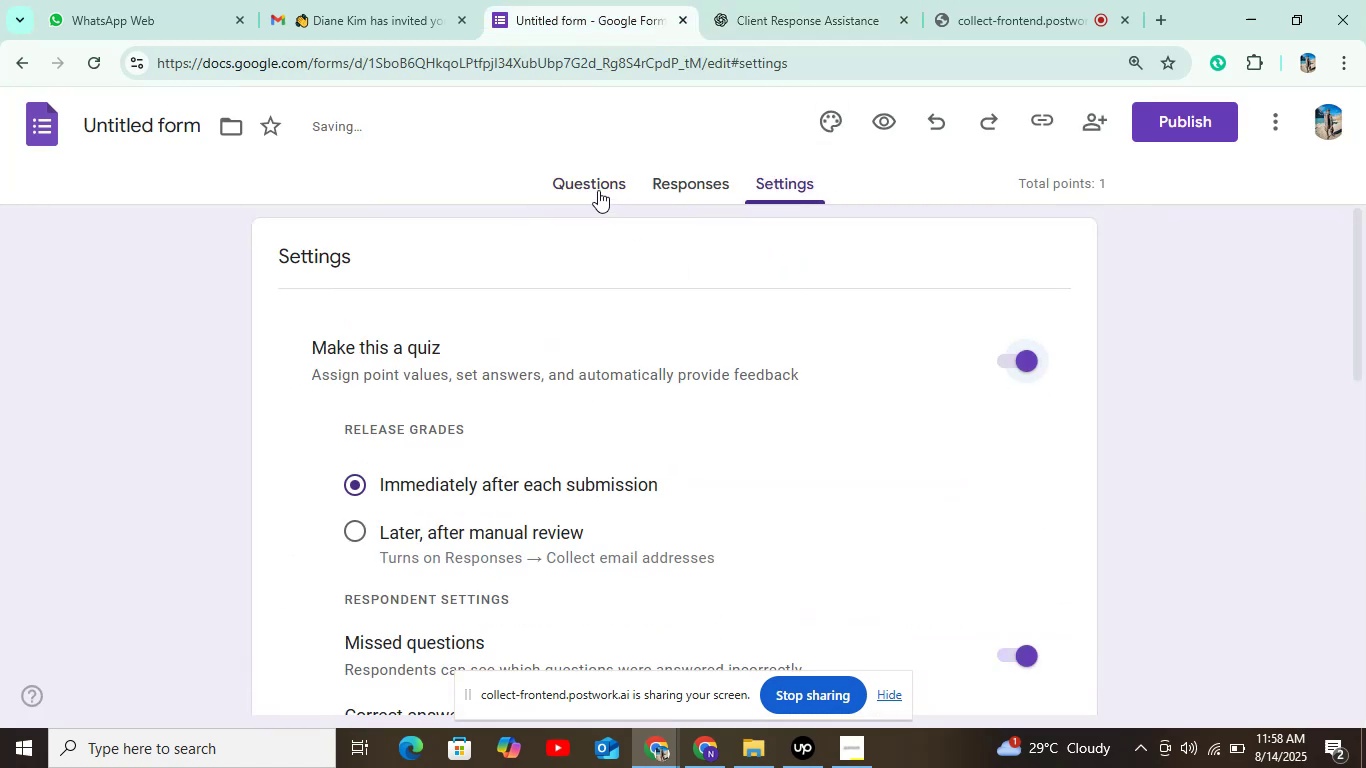 
left_click([597, 187])
 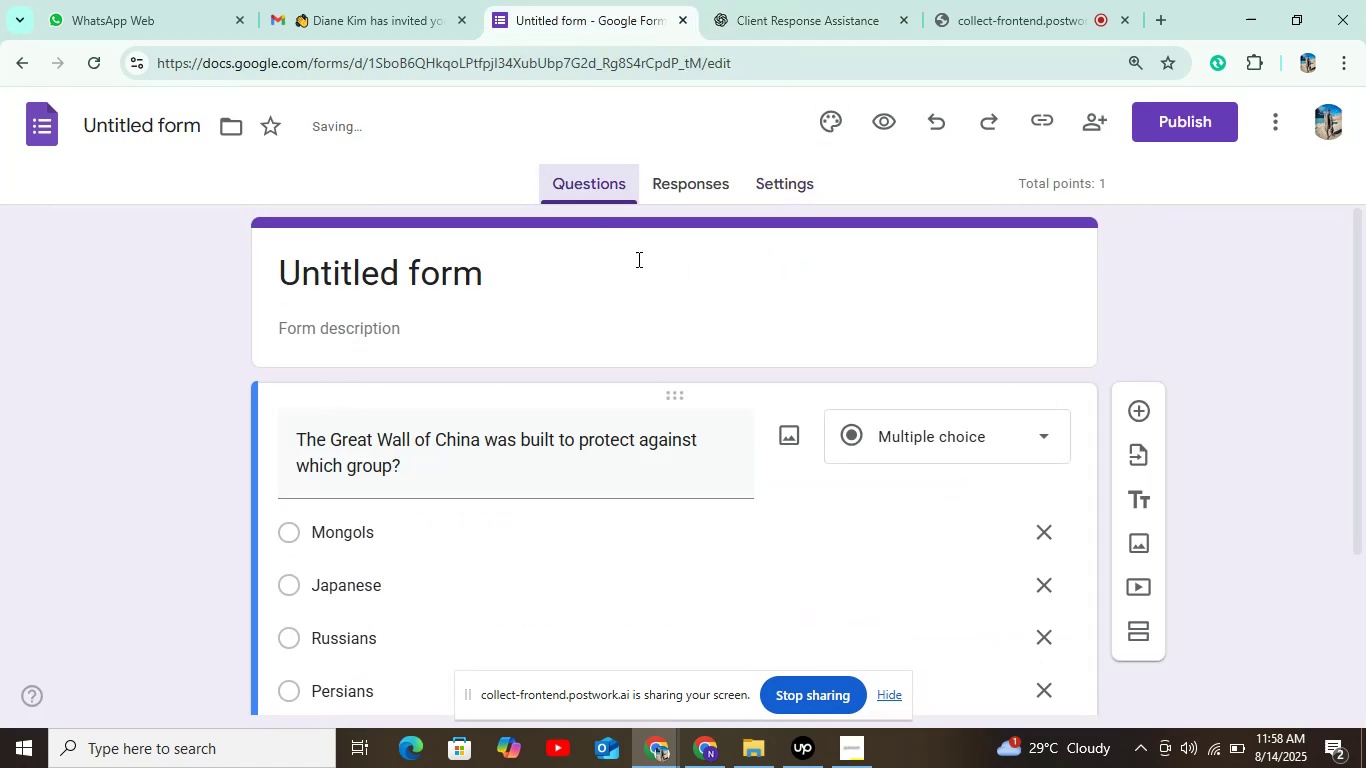 
scroll: coordinate [629, 318], scroll_direction: down, amount: 3.0
 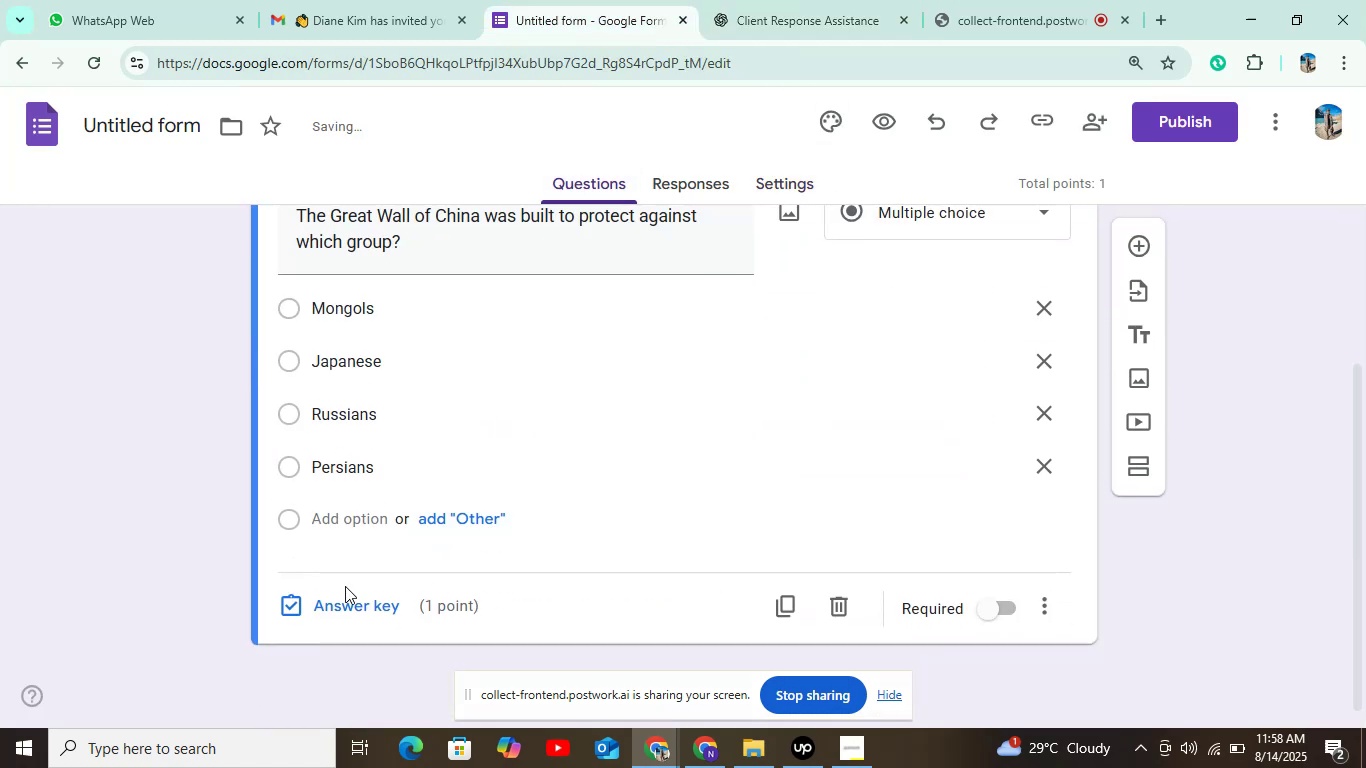 
left_click([345, 603])
 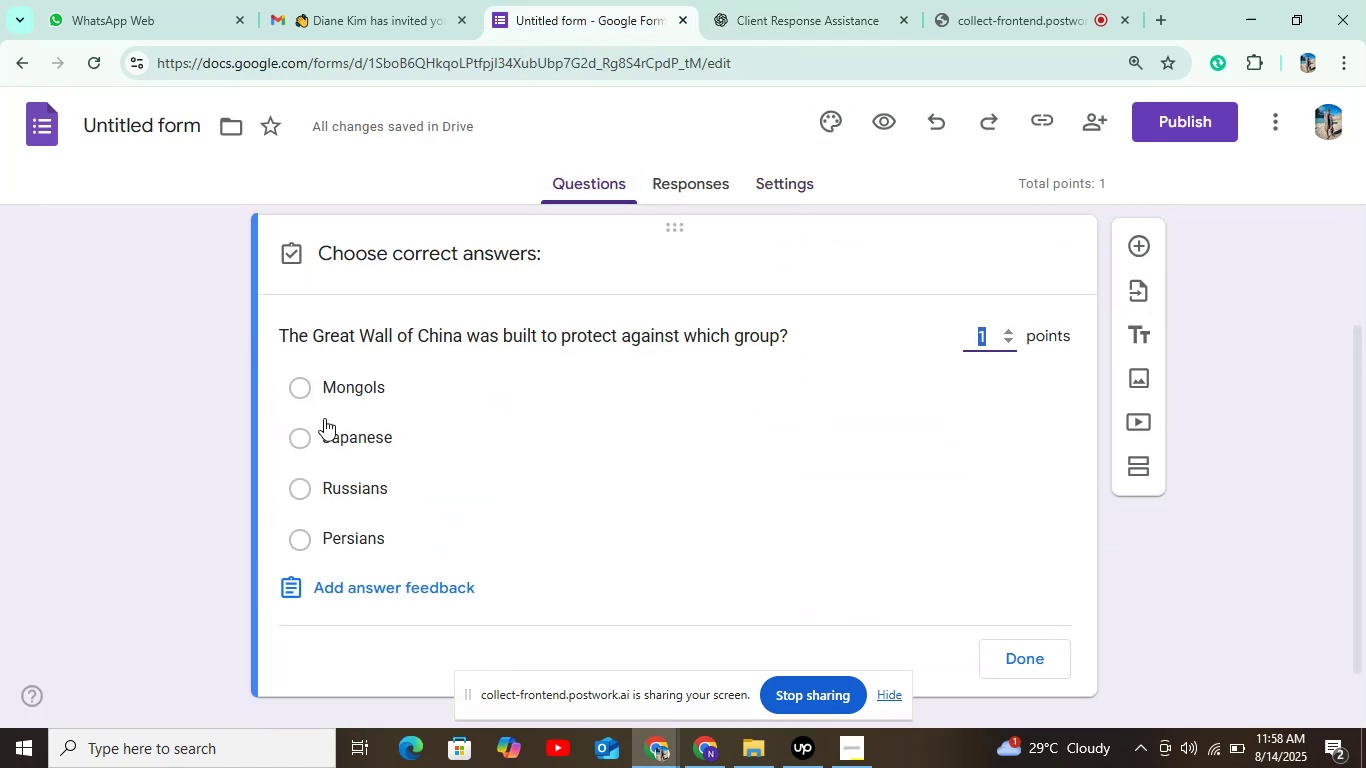 
left_click([299, 383])
 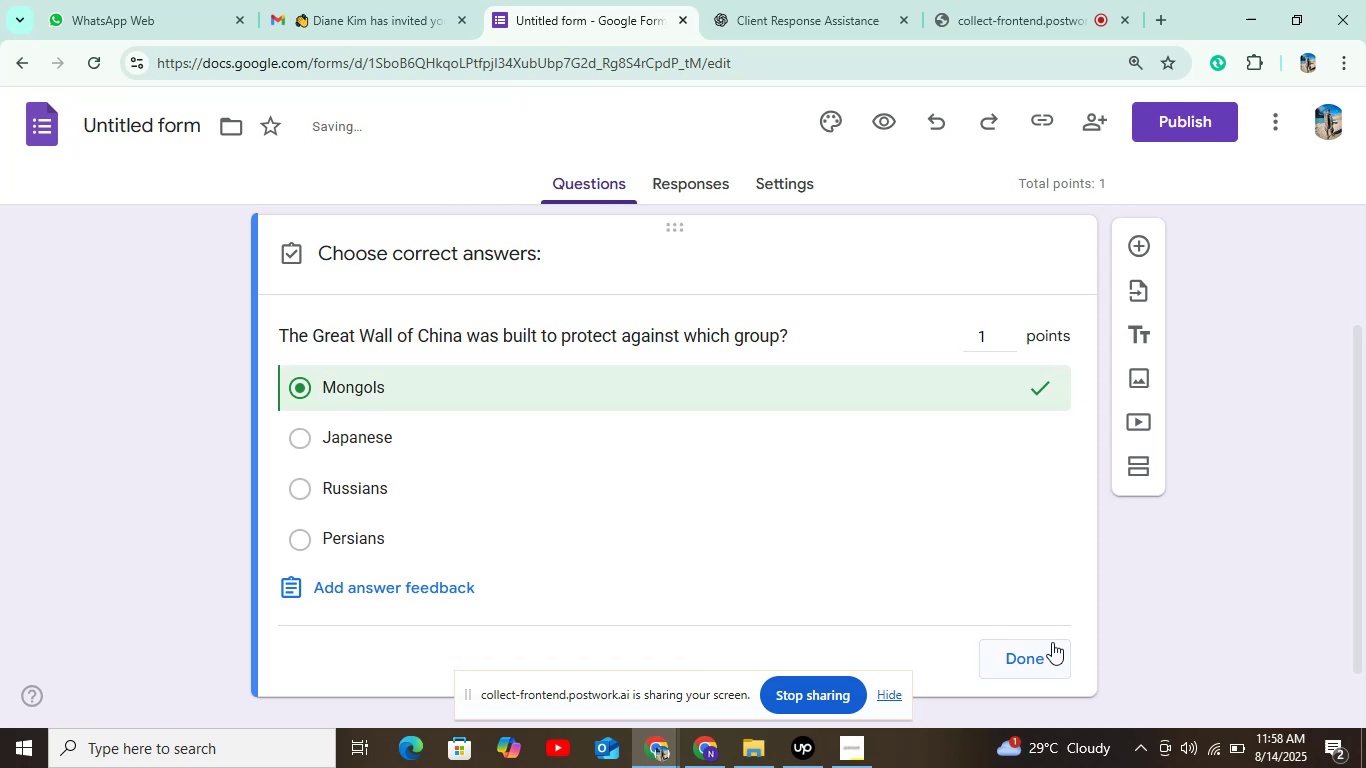 
left_click([1016, 663])
 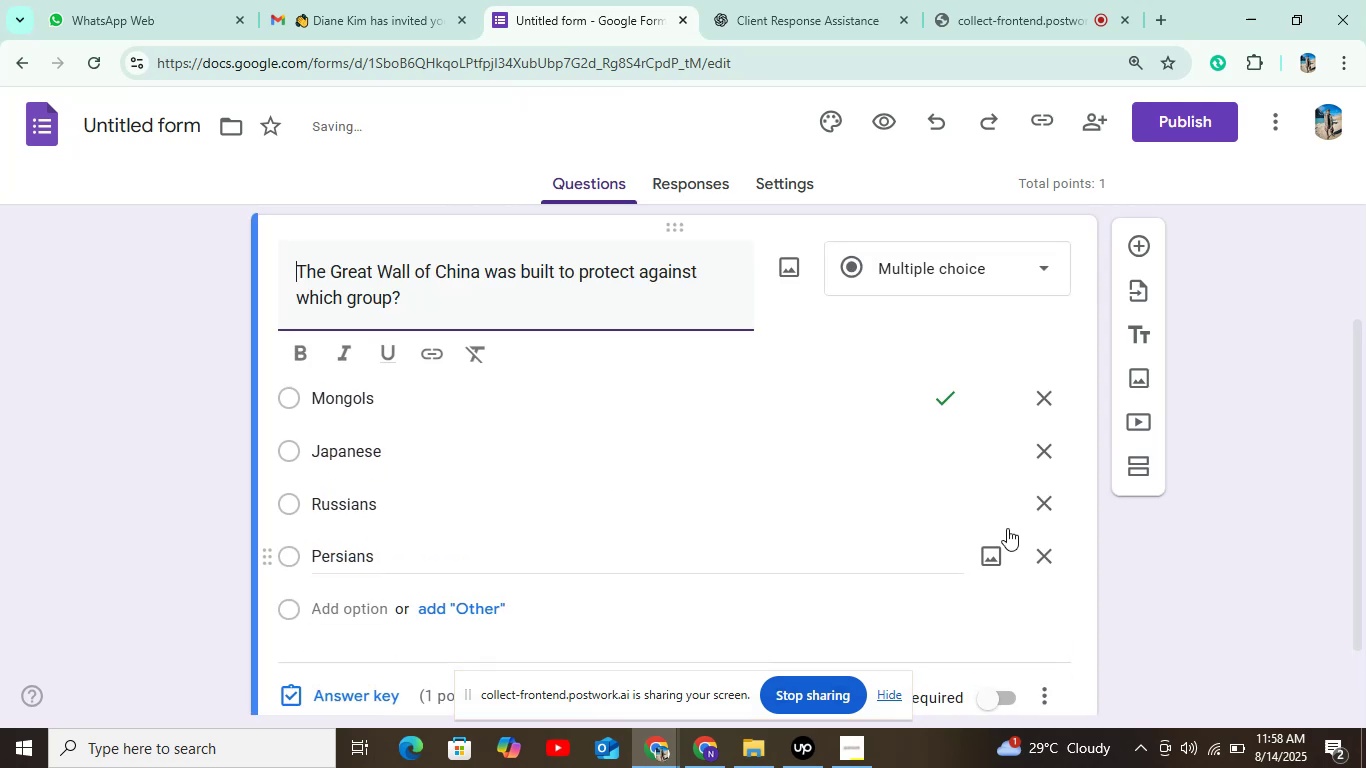 
scroll: coordinate [1039, 570], scroll_direction: down, amount: 3.0
 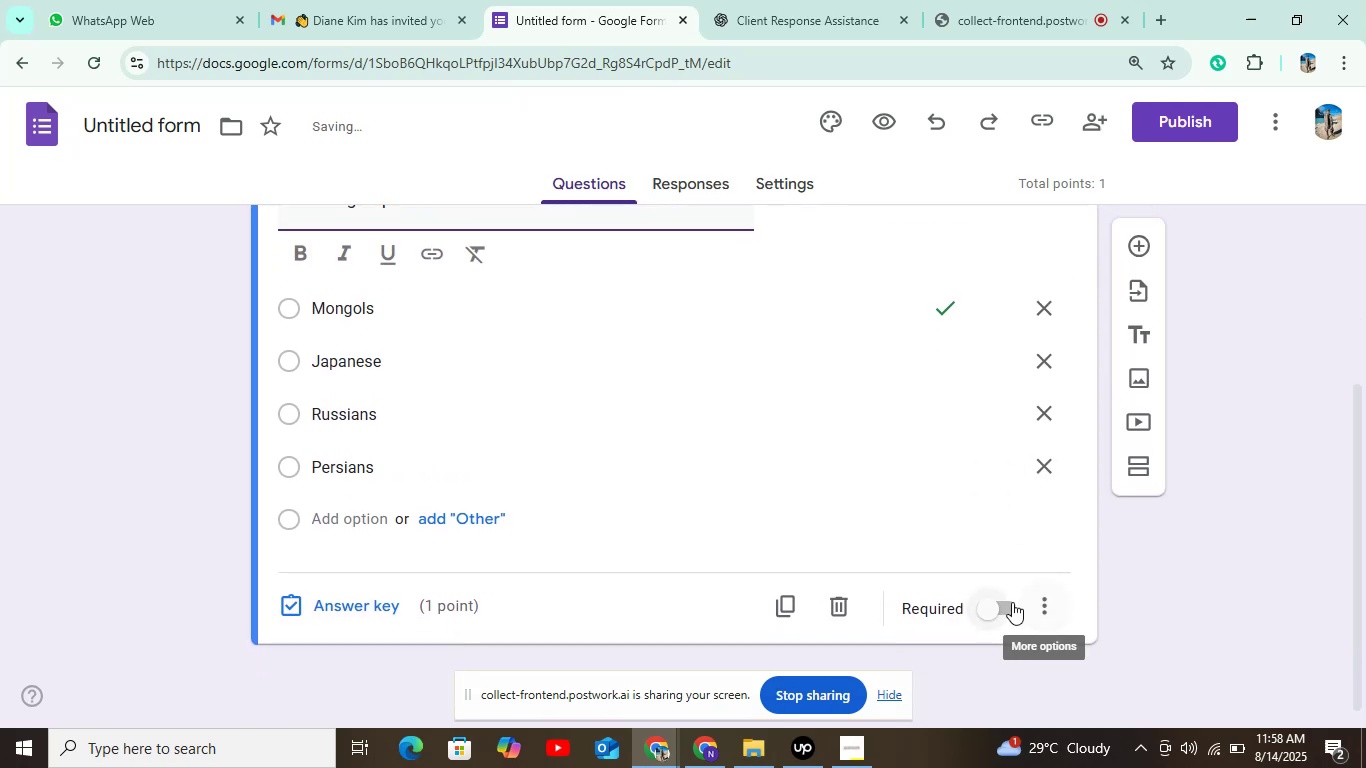 
left_click([1009, 608])
 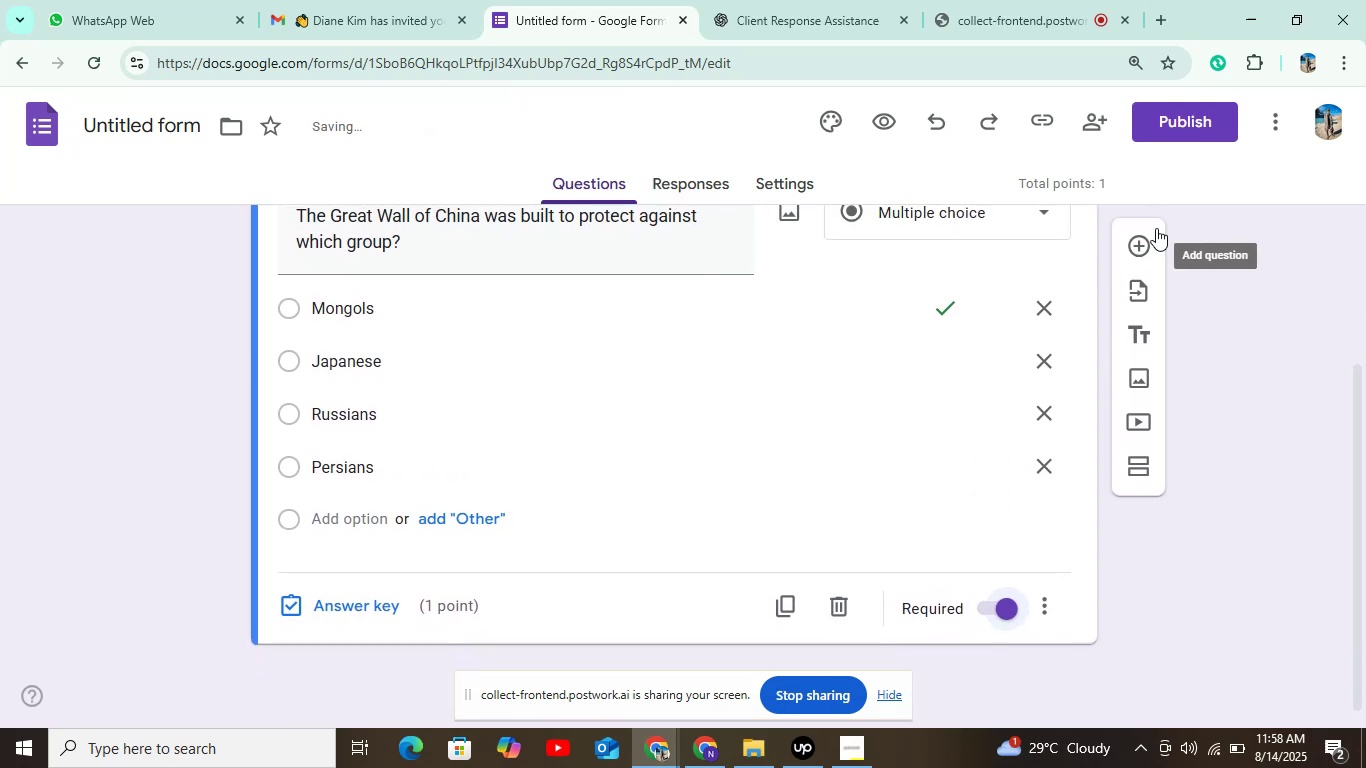 
left_click([1139, 236])
 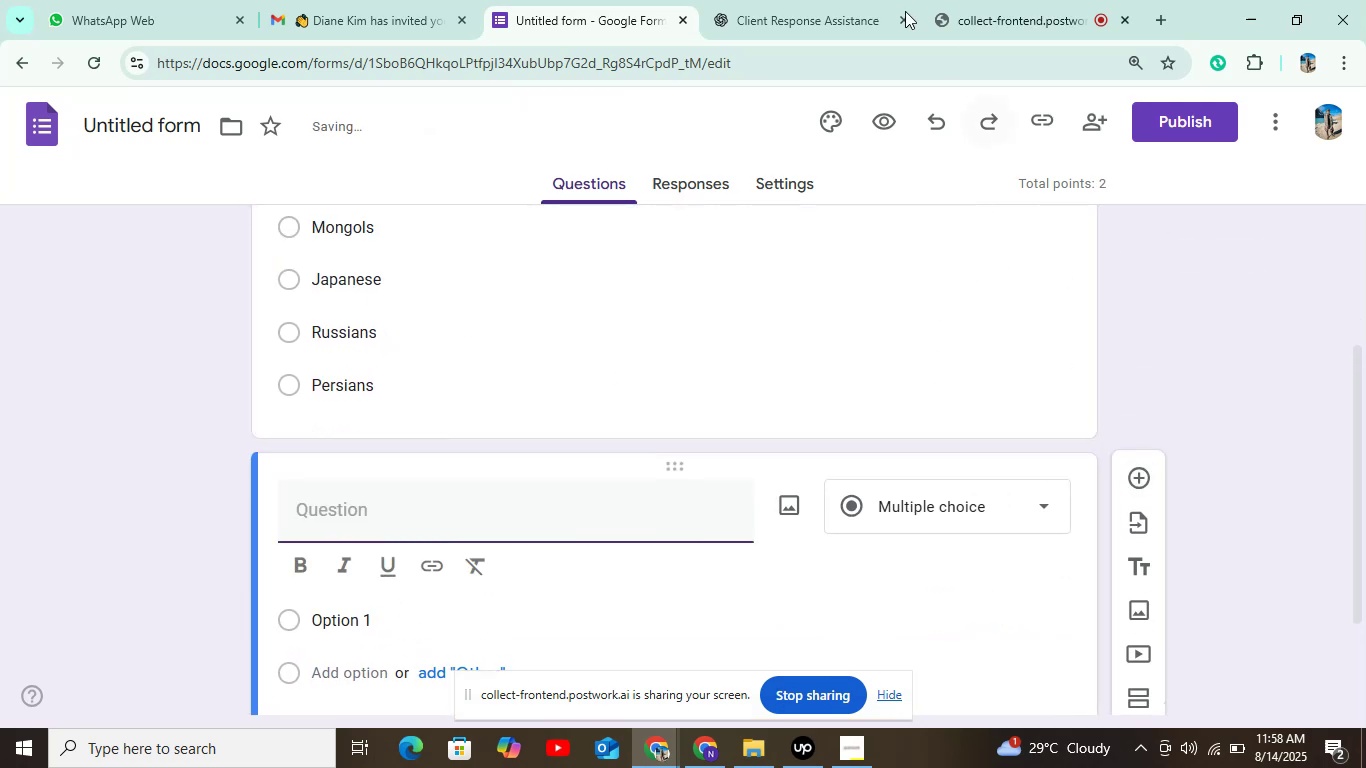 
left_click([815, 0])
 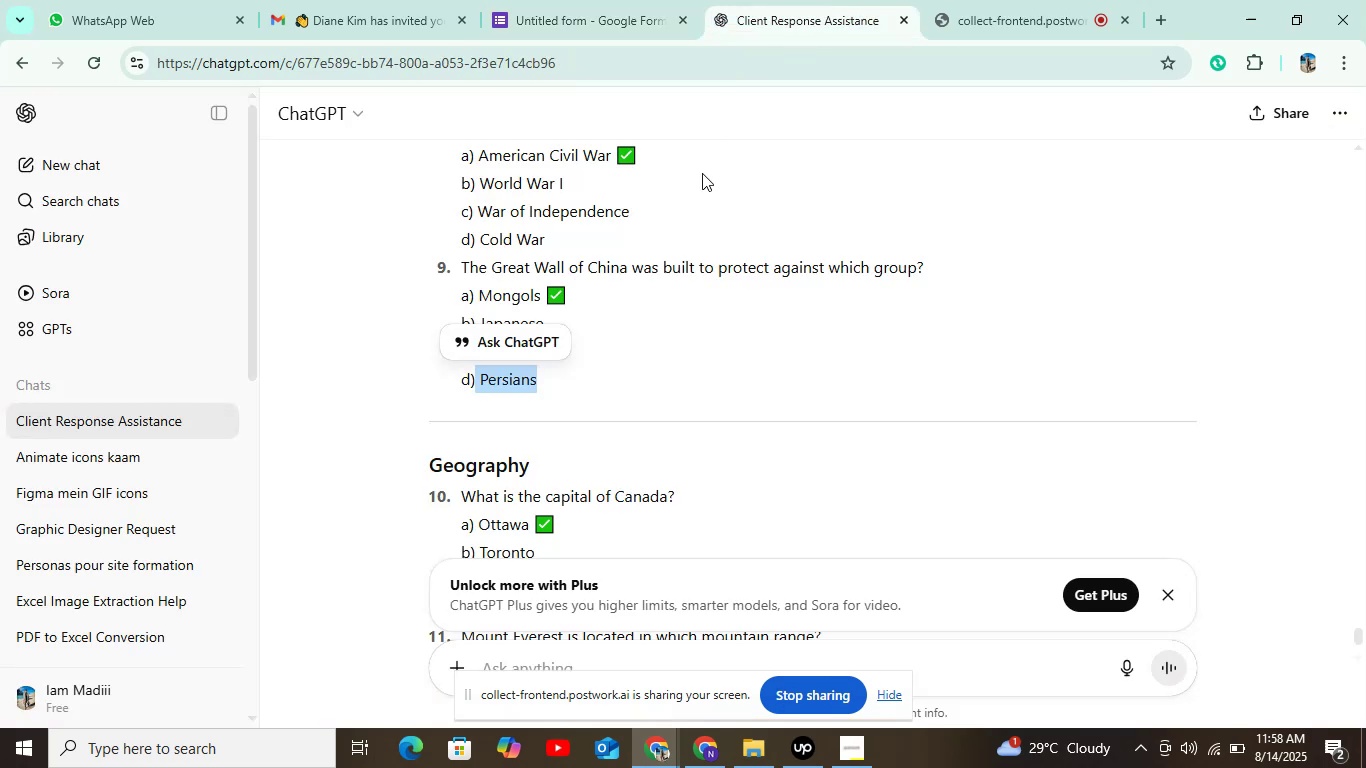 
scroll: coordinate [714, 227], scroll_direction: down, amount: 4.0
 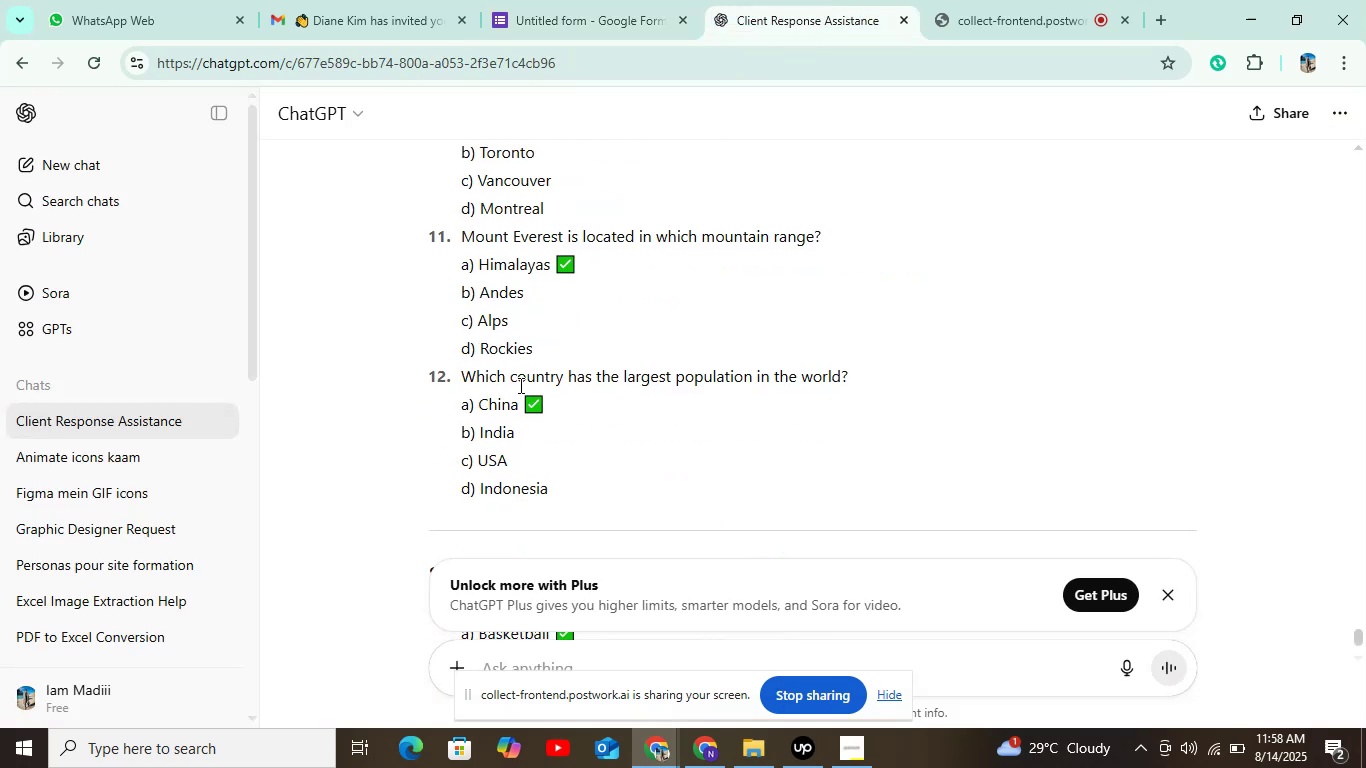 
scroll: coordinate [494, 236], scroll_direction: up, amount: 2.0
 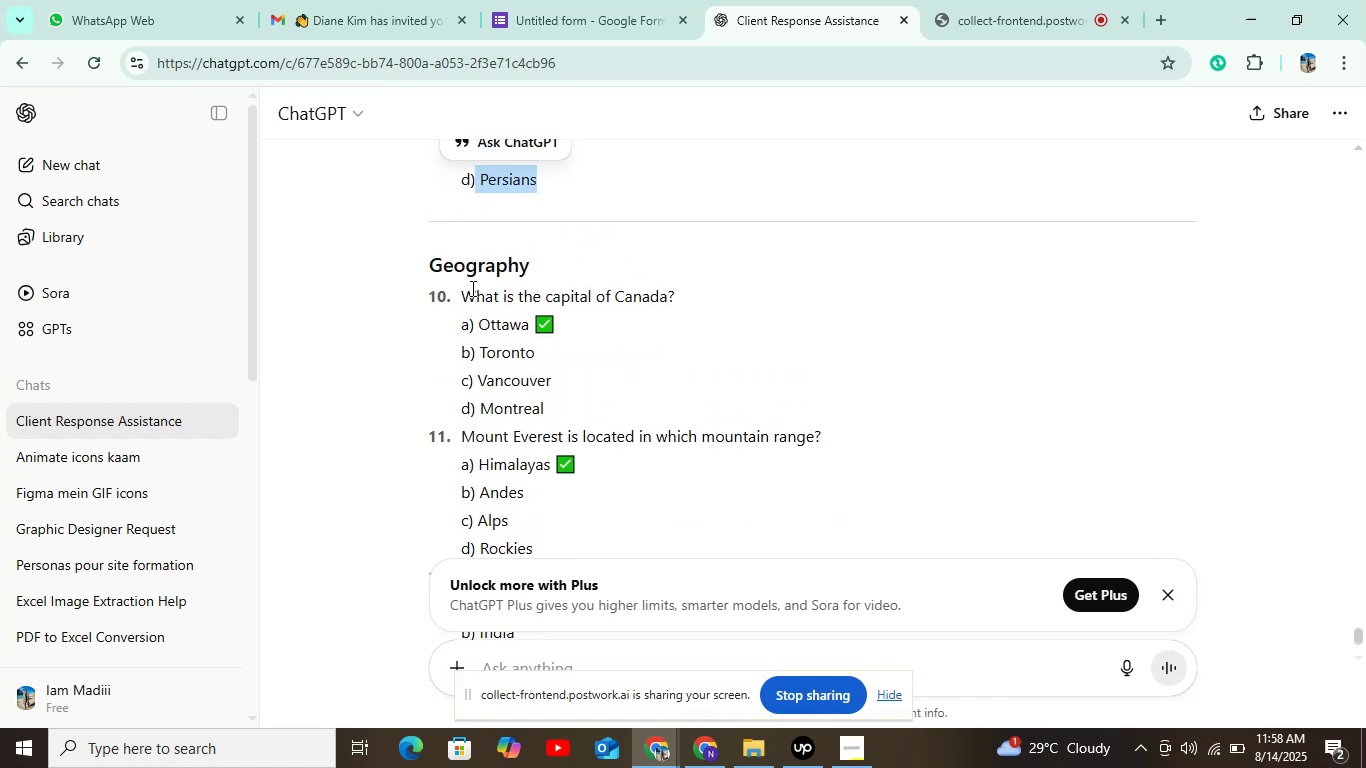 
left_click_drag(start_coordinate=[459, 295], to_coordinate=[696, 302])
 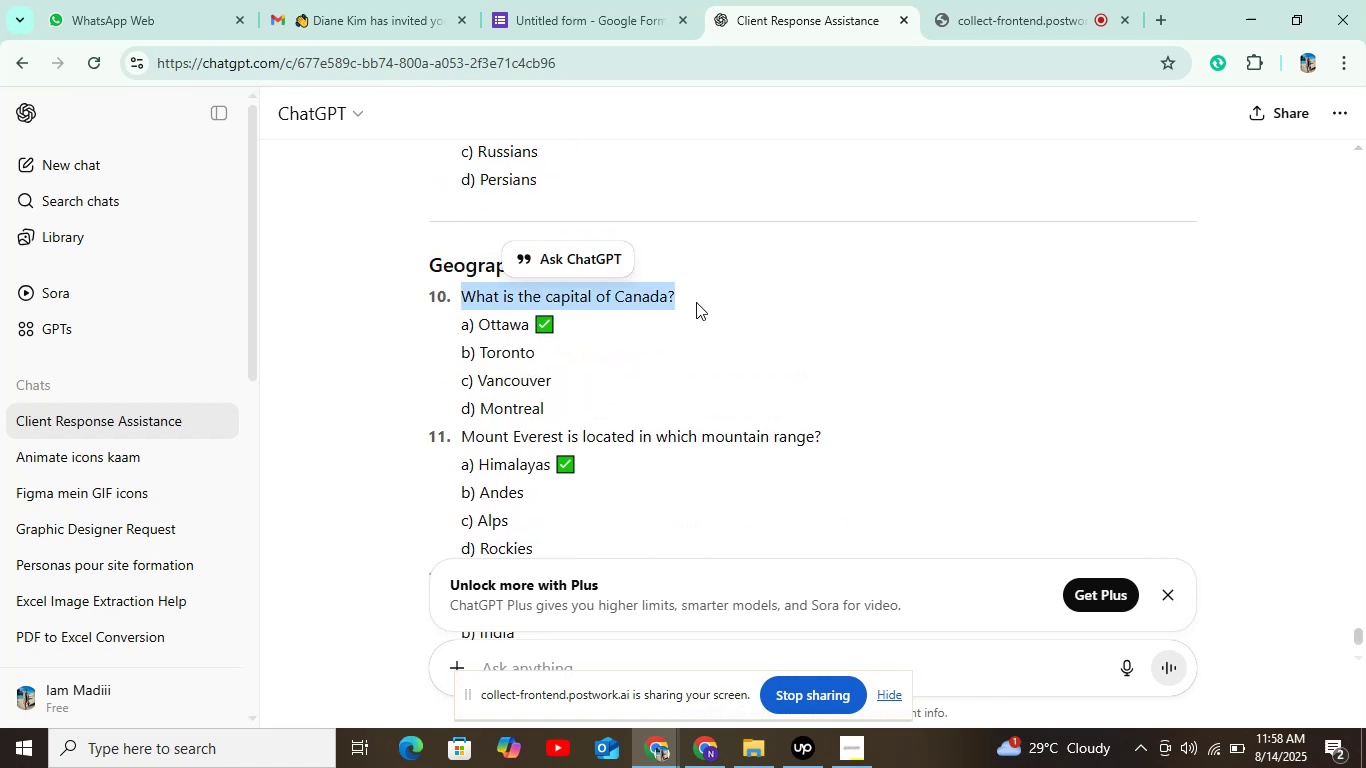 
key(Control+C)
 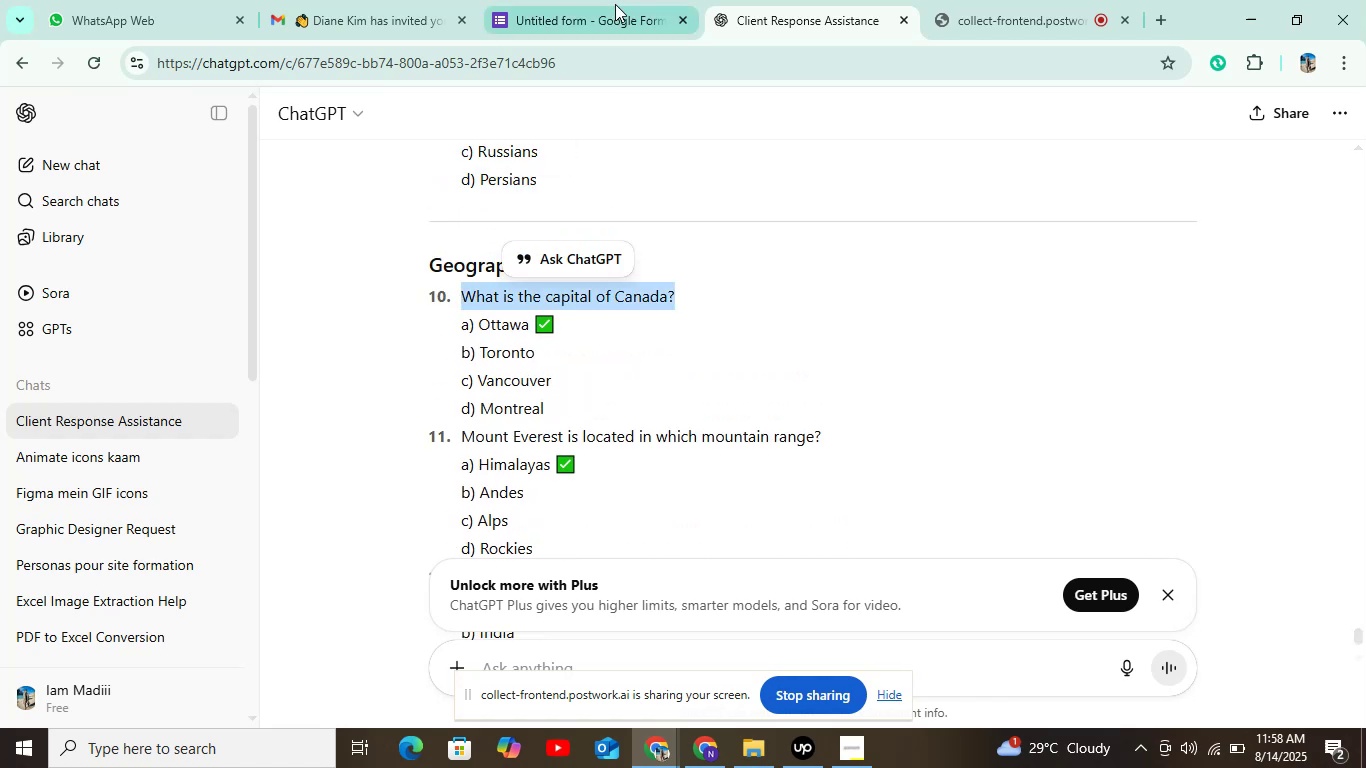 
left_click([615, 4])
 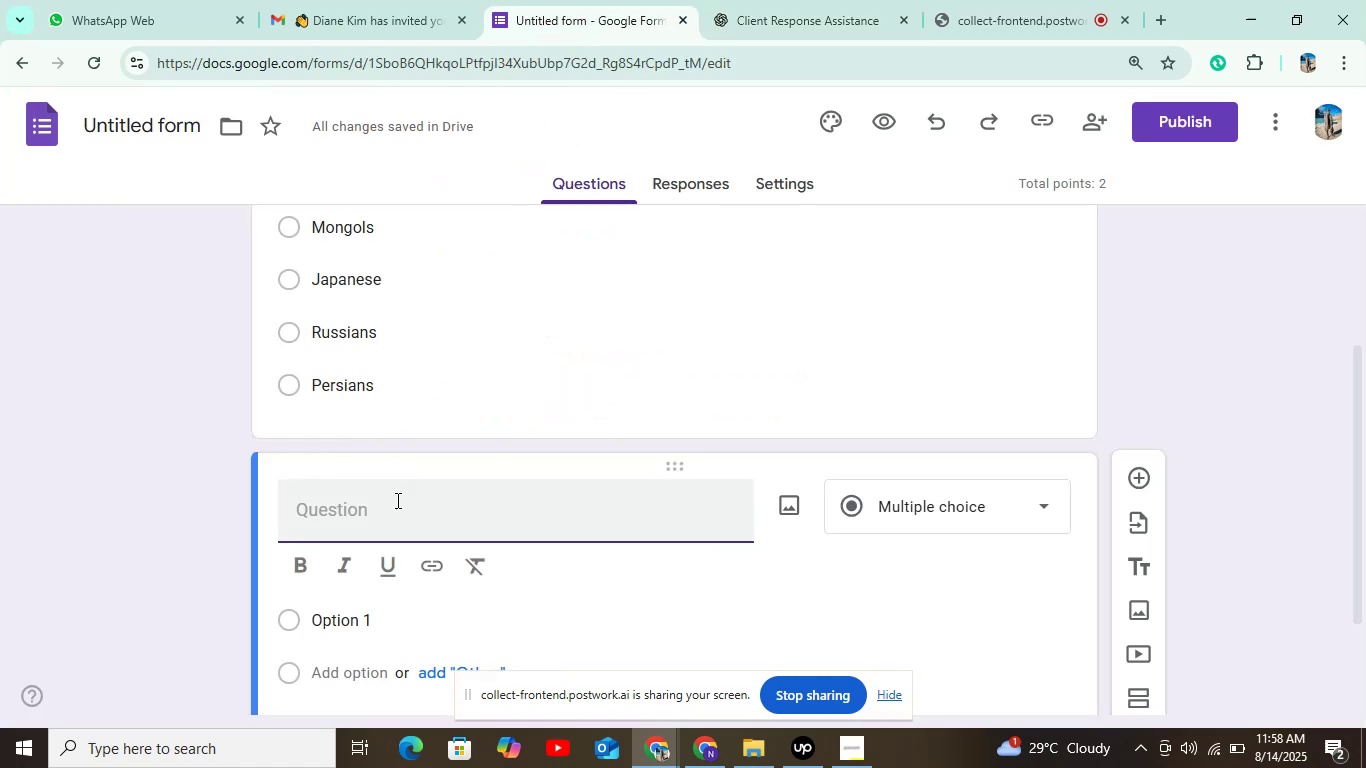 
key(Control+V)
 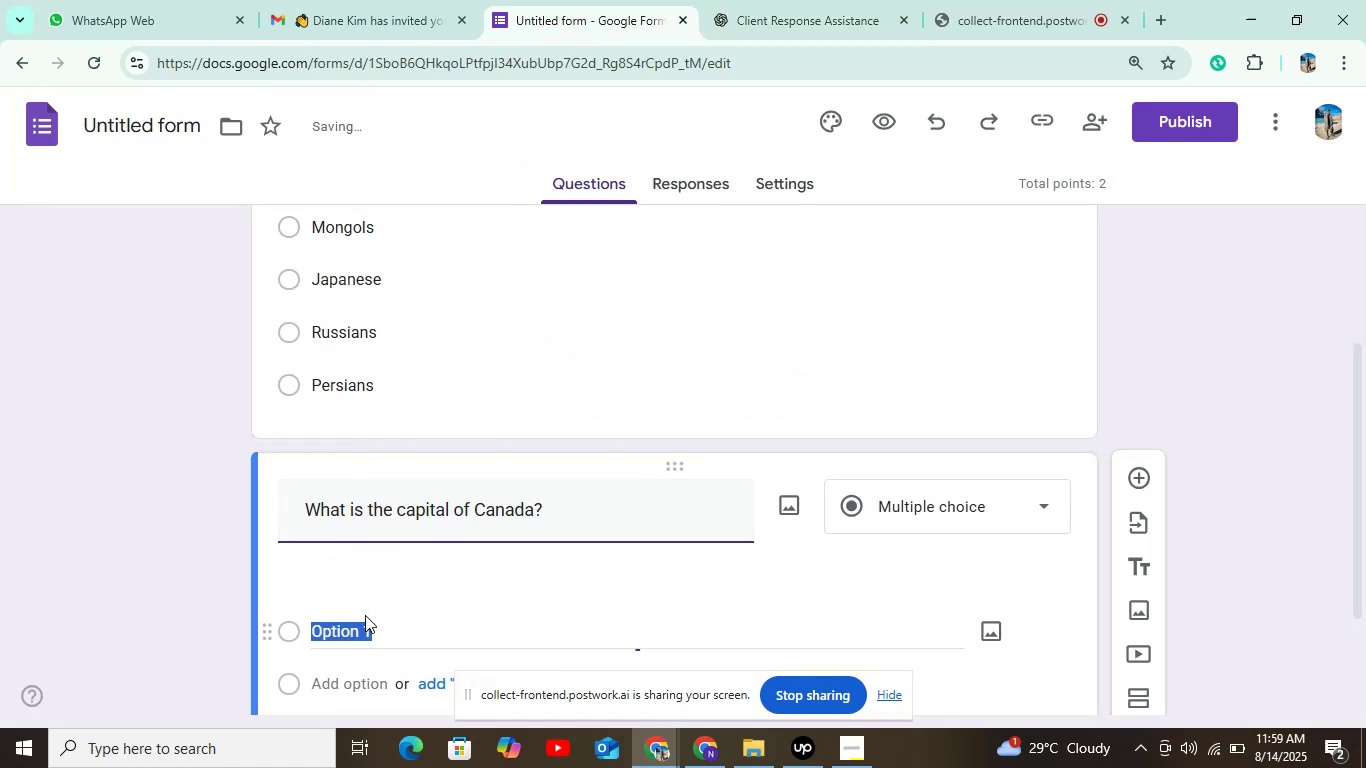 
scroll: coordinate [650, 353], scroll_direction: down, amount: 4.0
 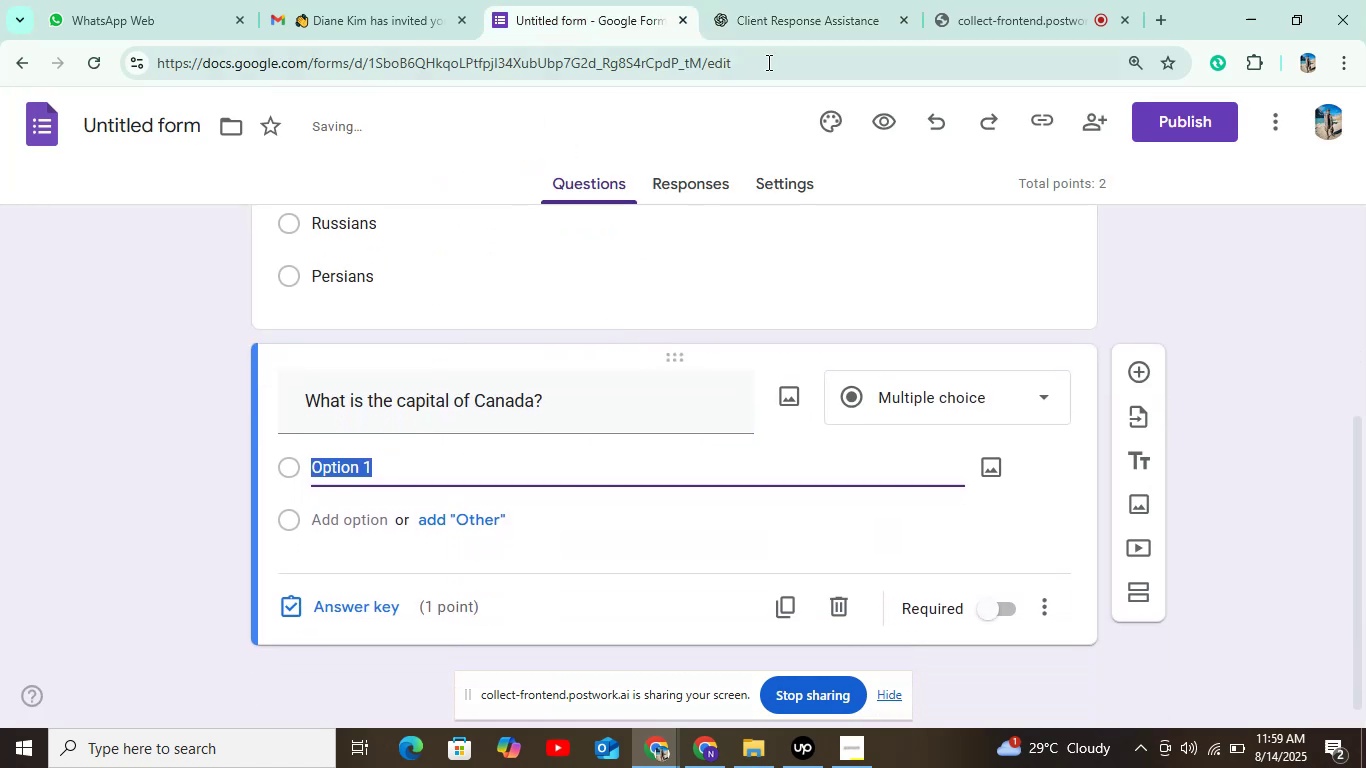 
left_click([774, 8])
 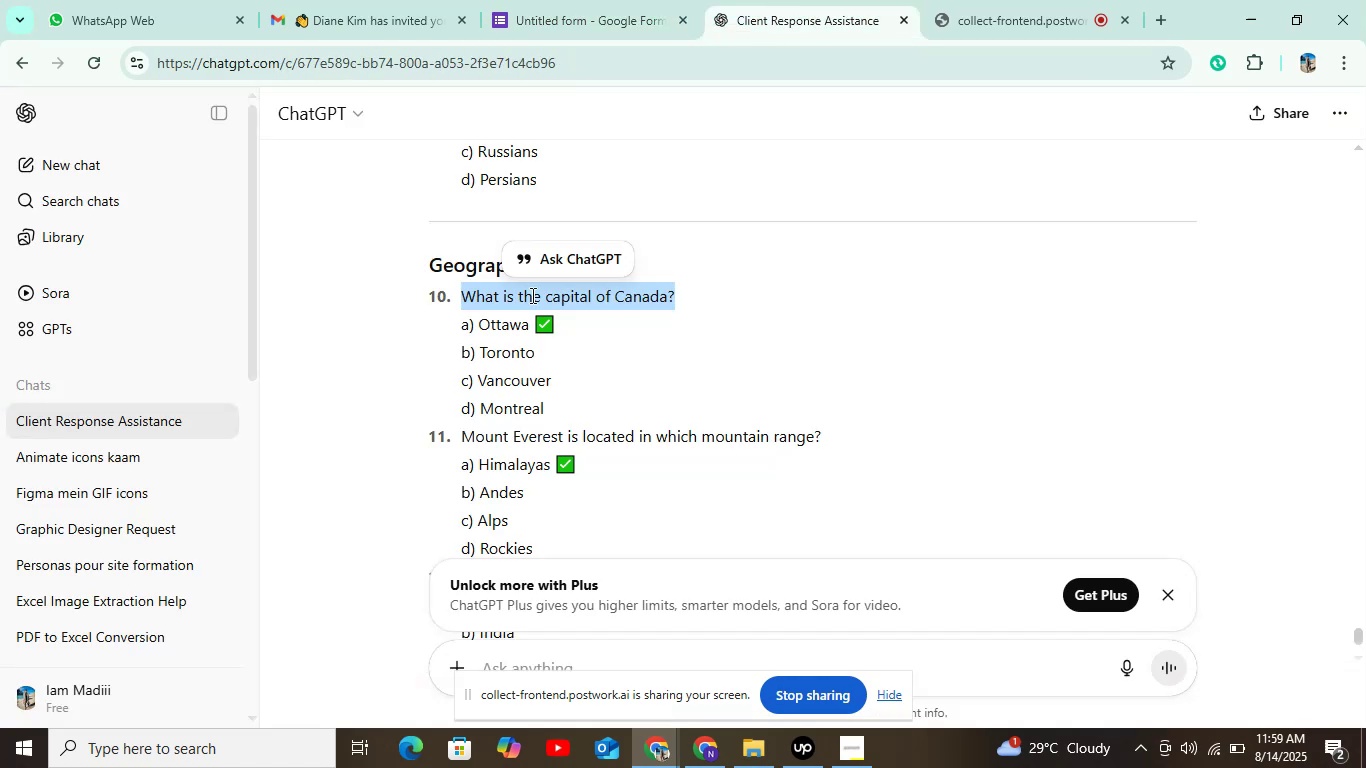 
left_click_drag(start_coordinate=[476, 324], to_coordinate=[529, 332])
 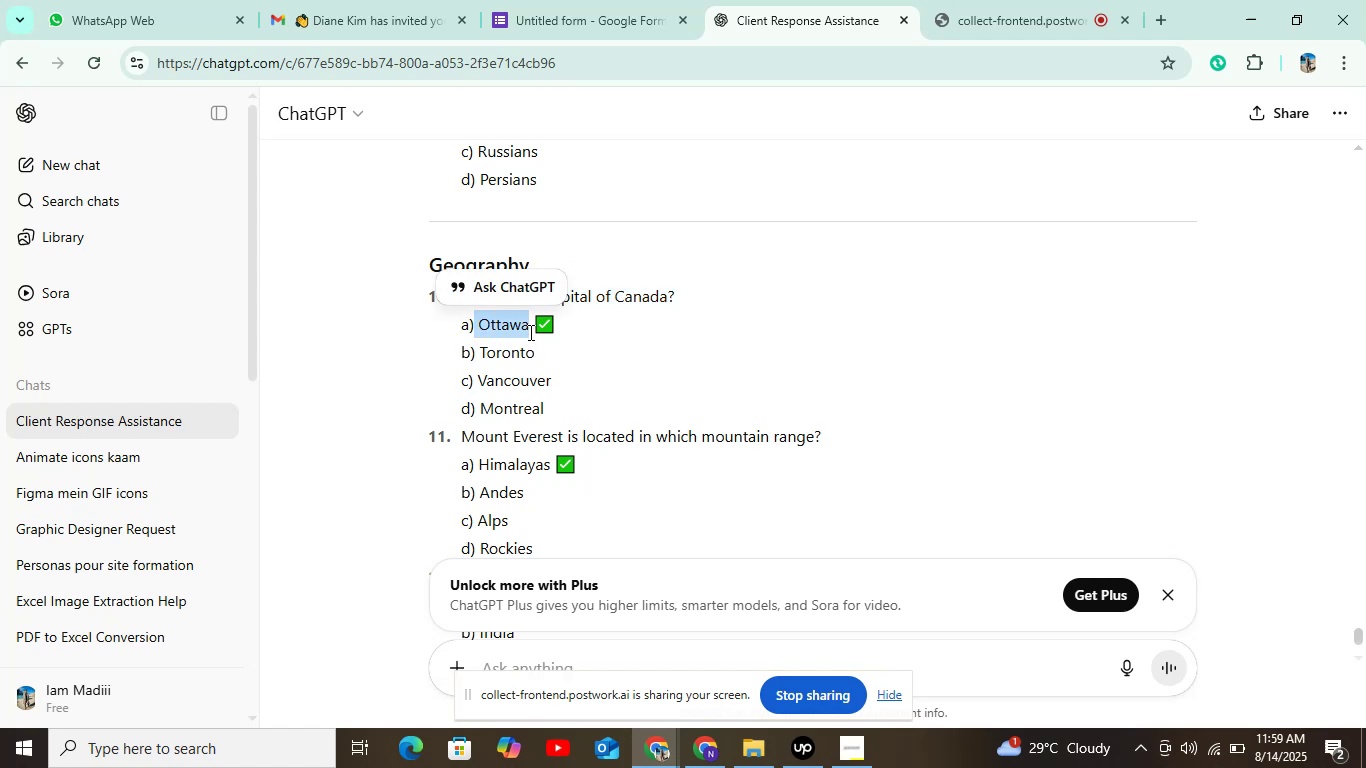 
key(Control+C)
 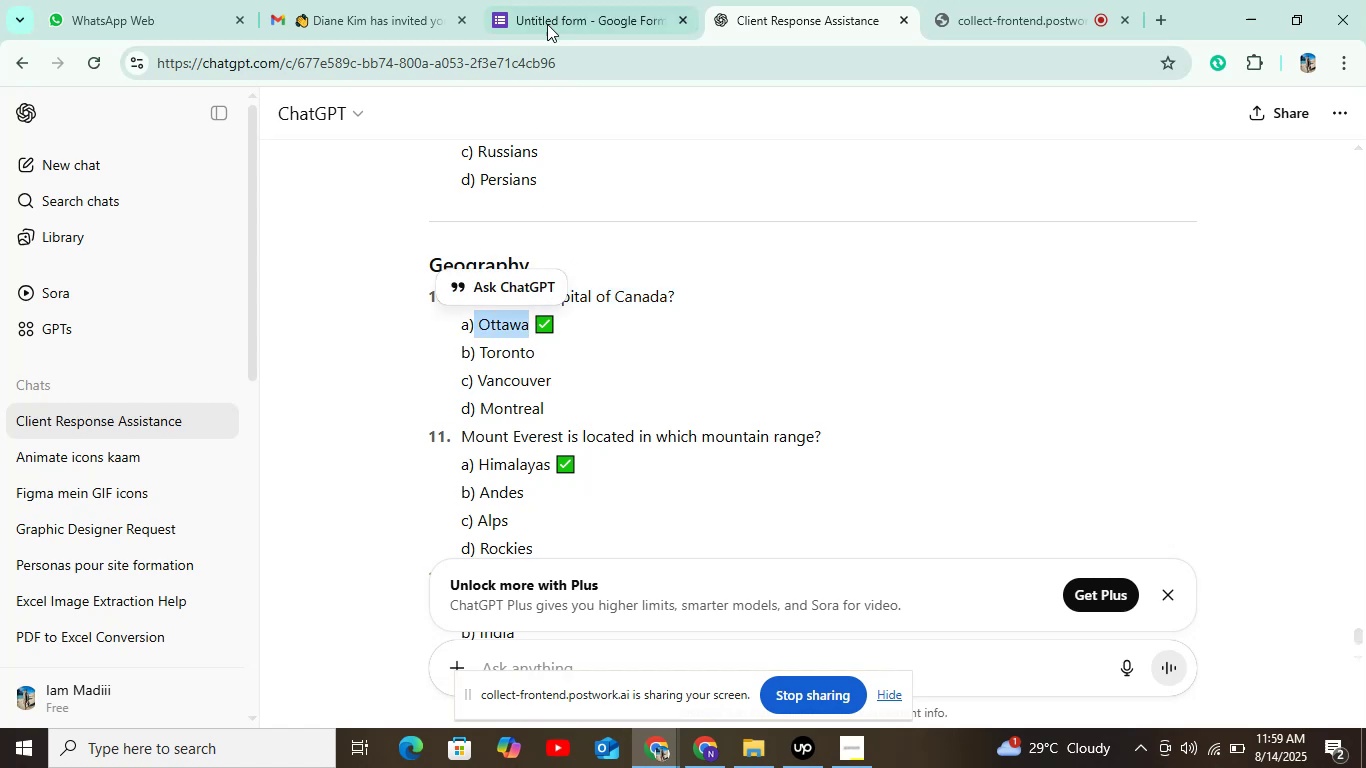 
left_click([549, 22])
 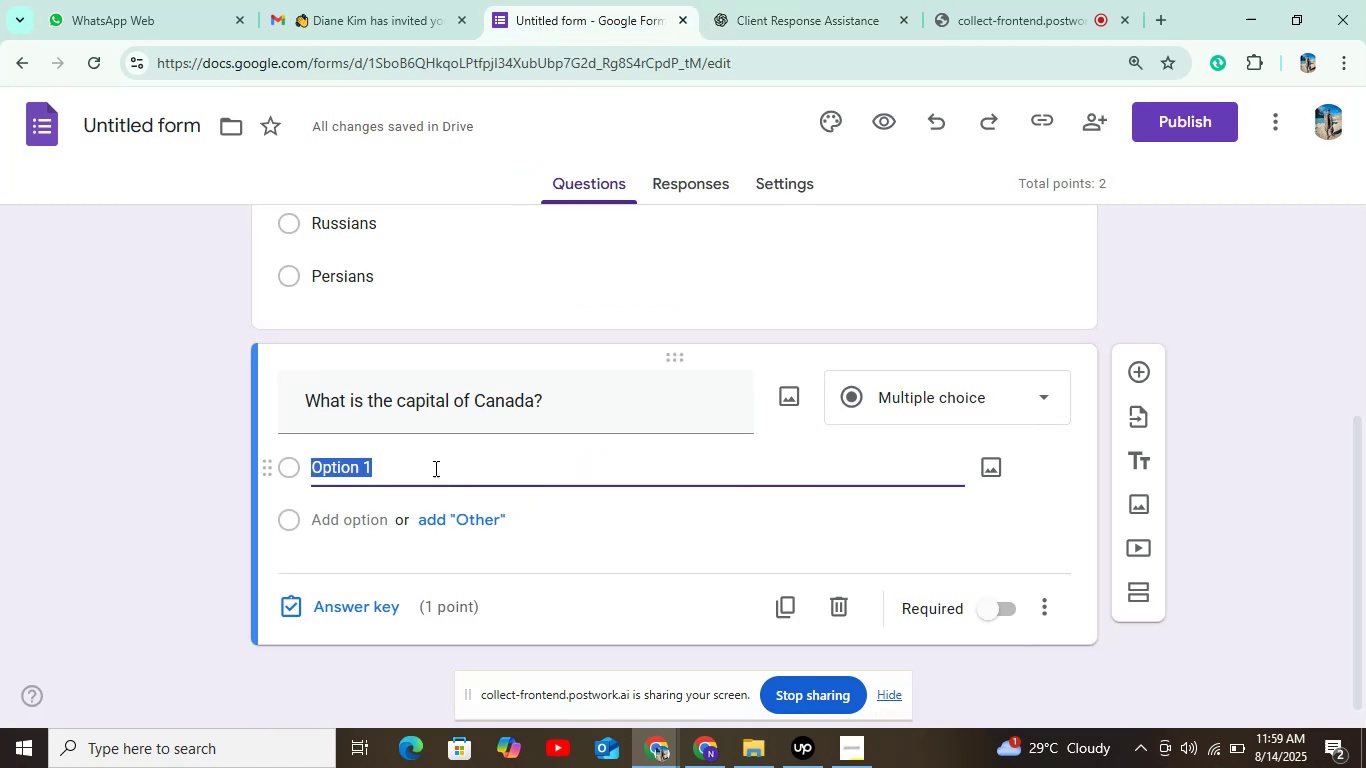 
key(Control+V)
 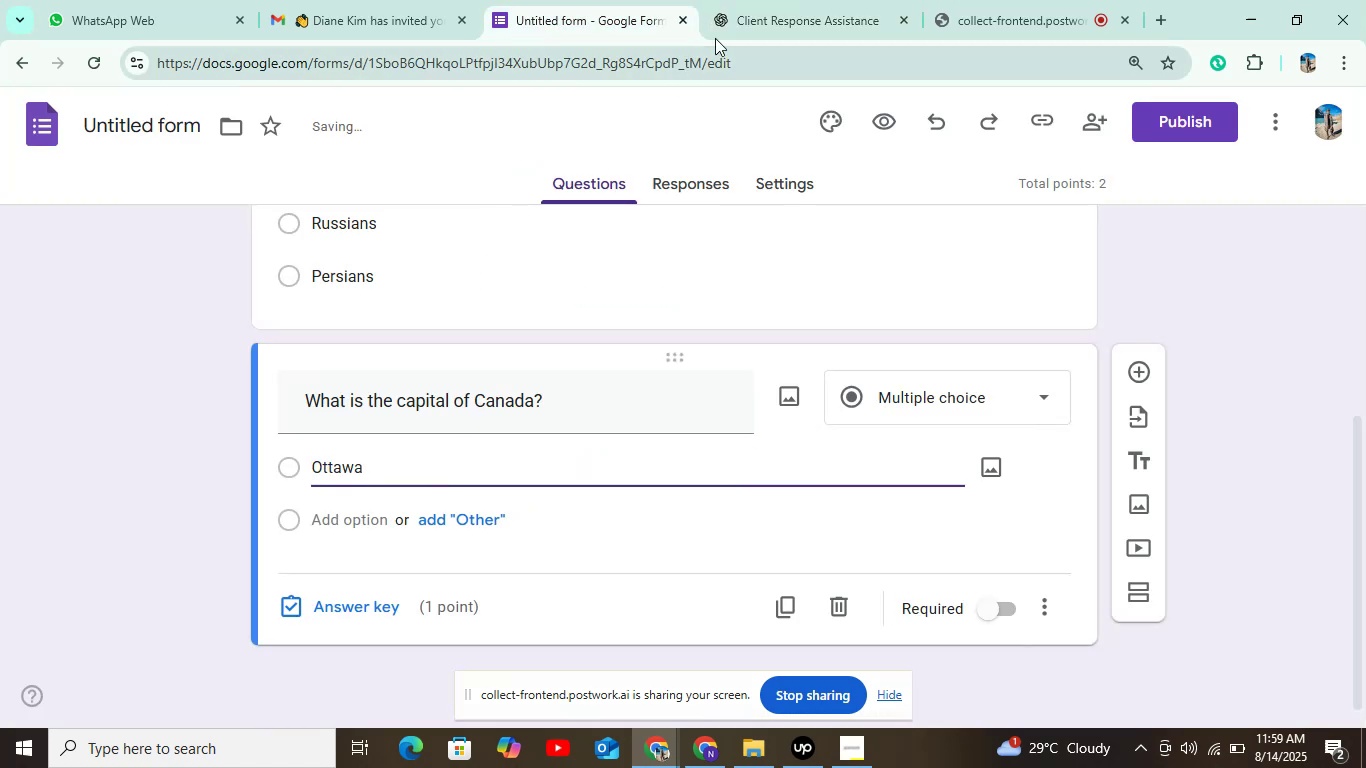 
left_click([747, 19])
 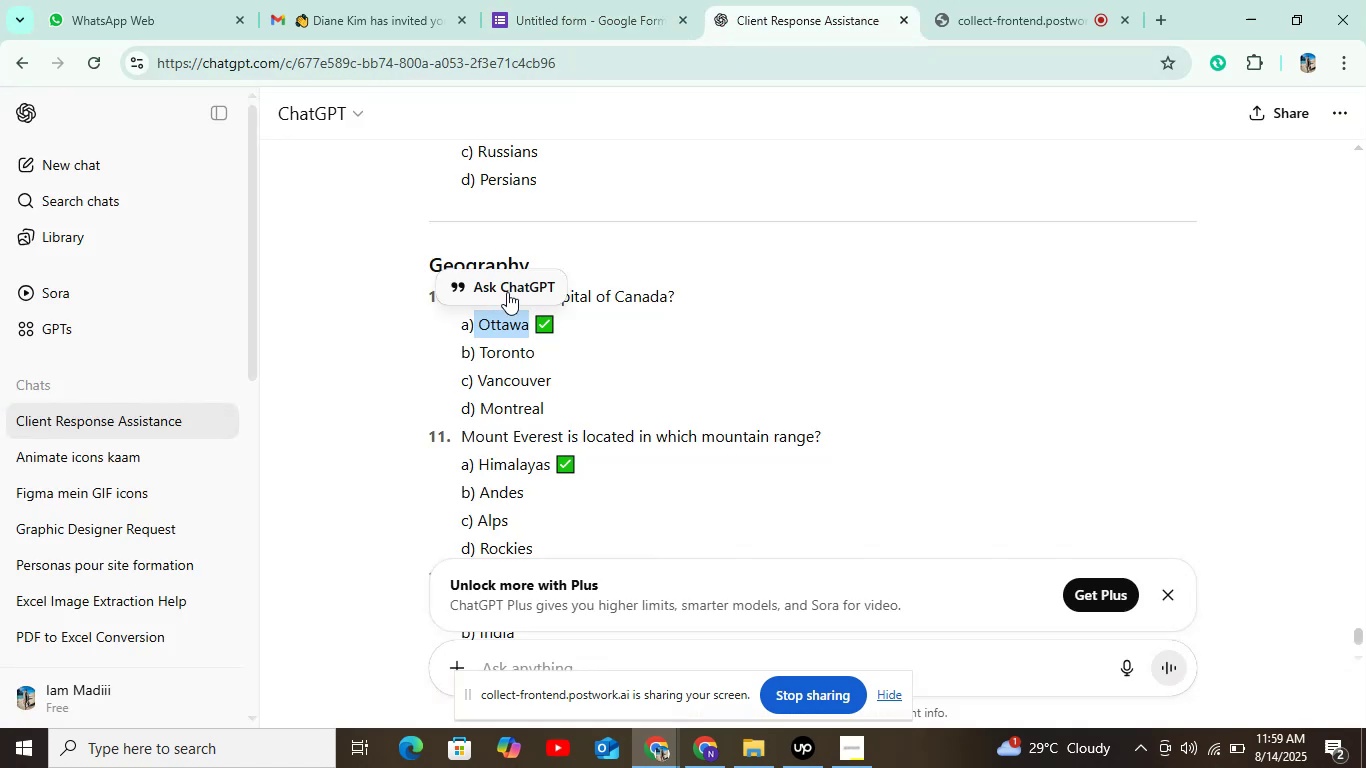 
left_click_drag(start_coordinate=[476, 353], to_coordinate=[566, 353])
 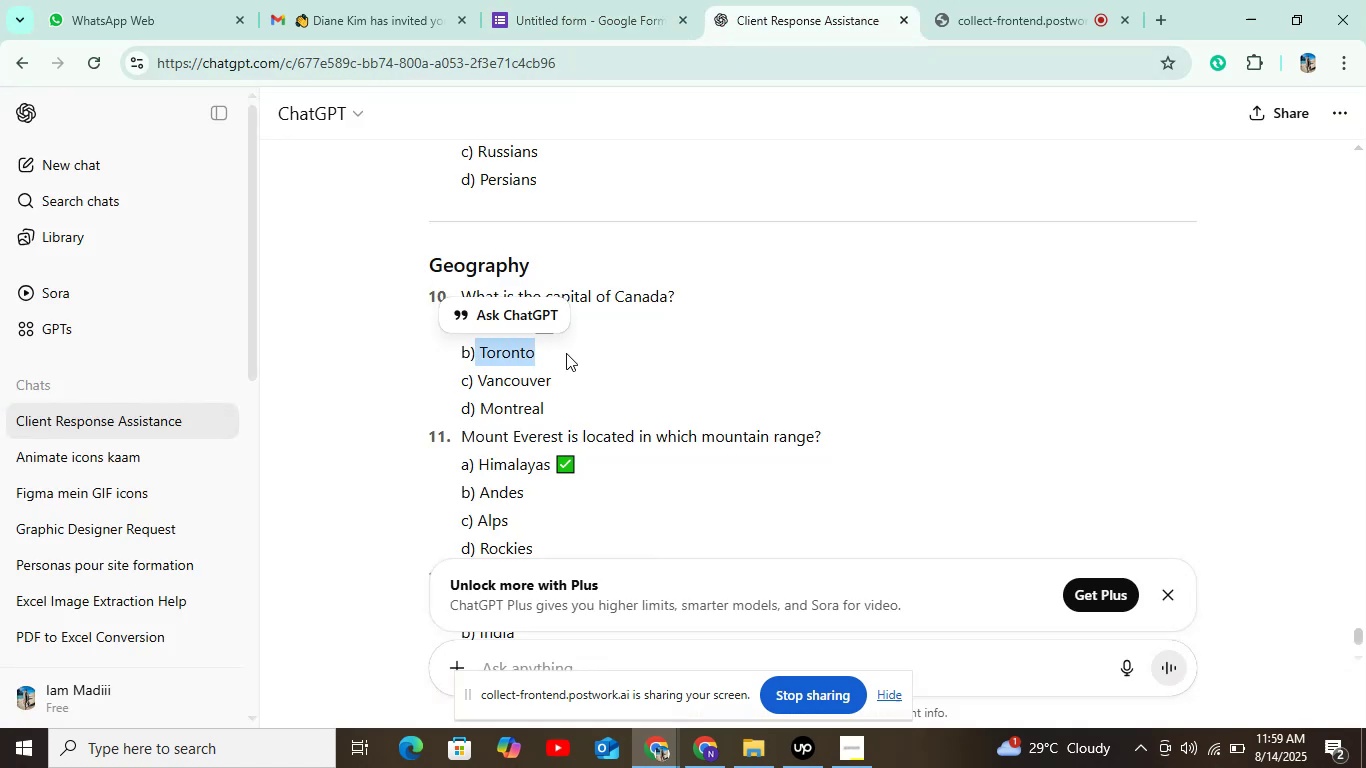 
key(Control+C)
 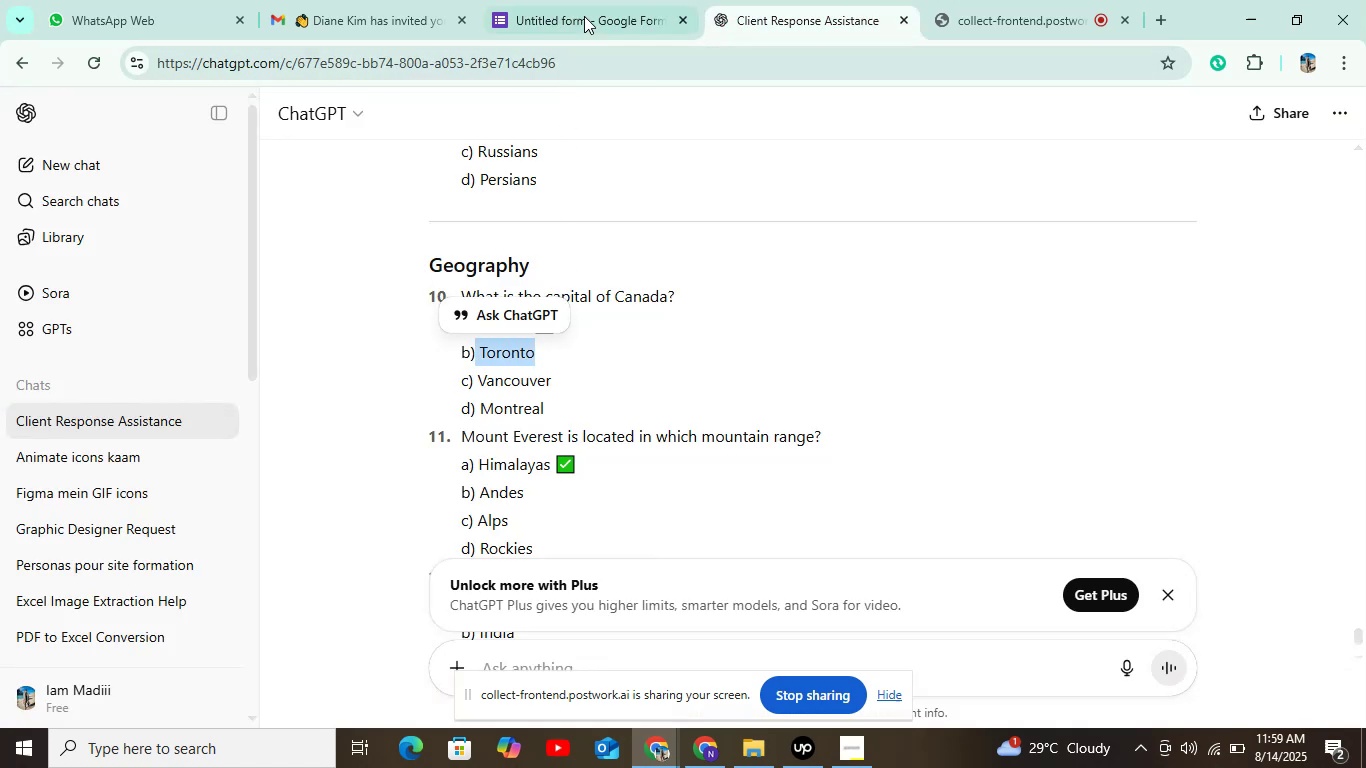 
left_click([585, 6])
 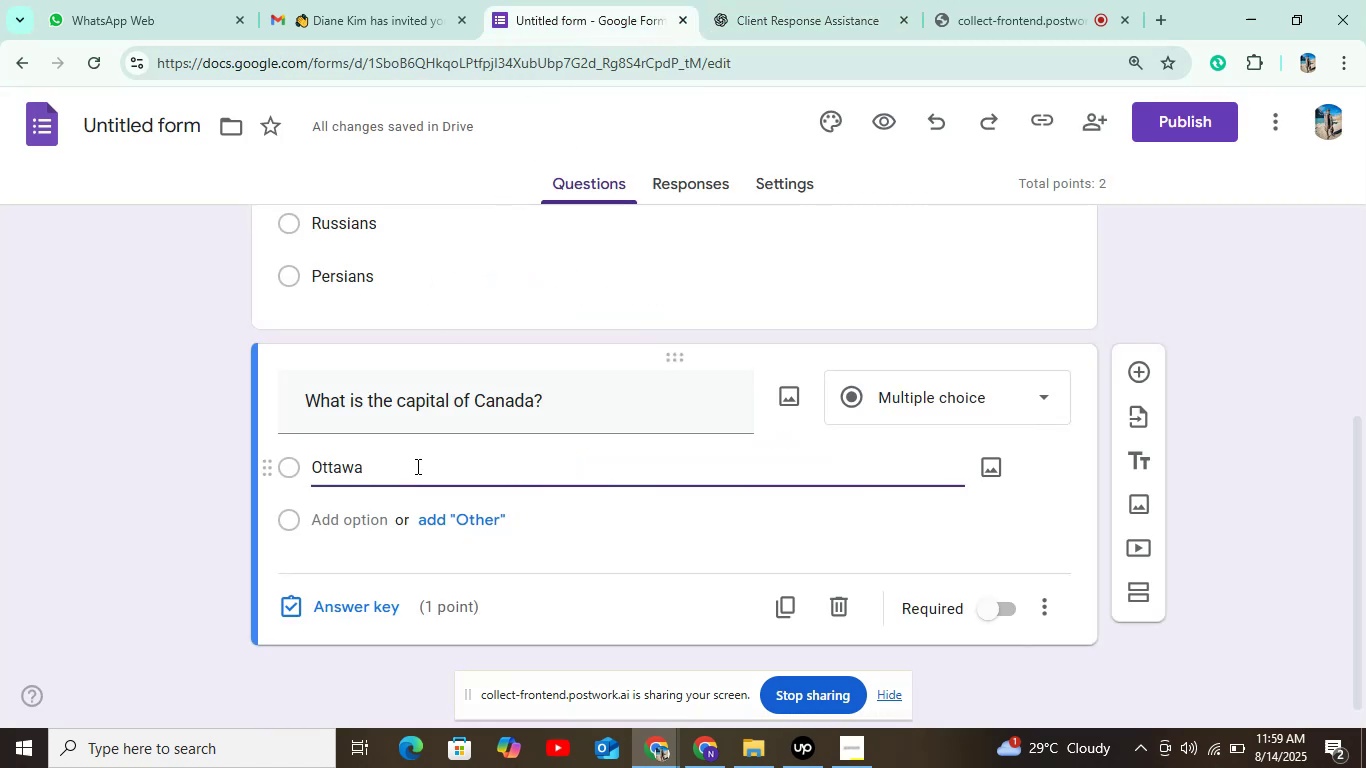 
left_click([353, 523])
 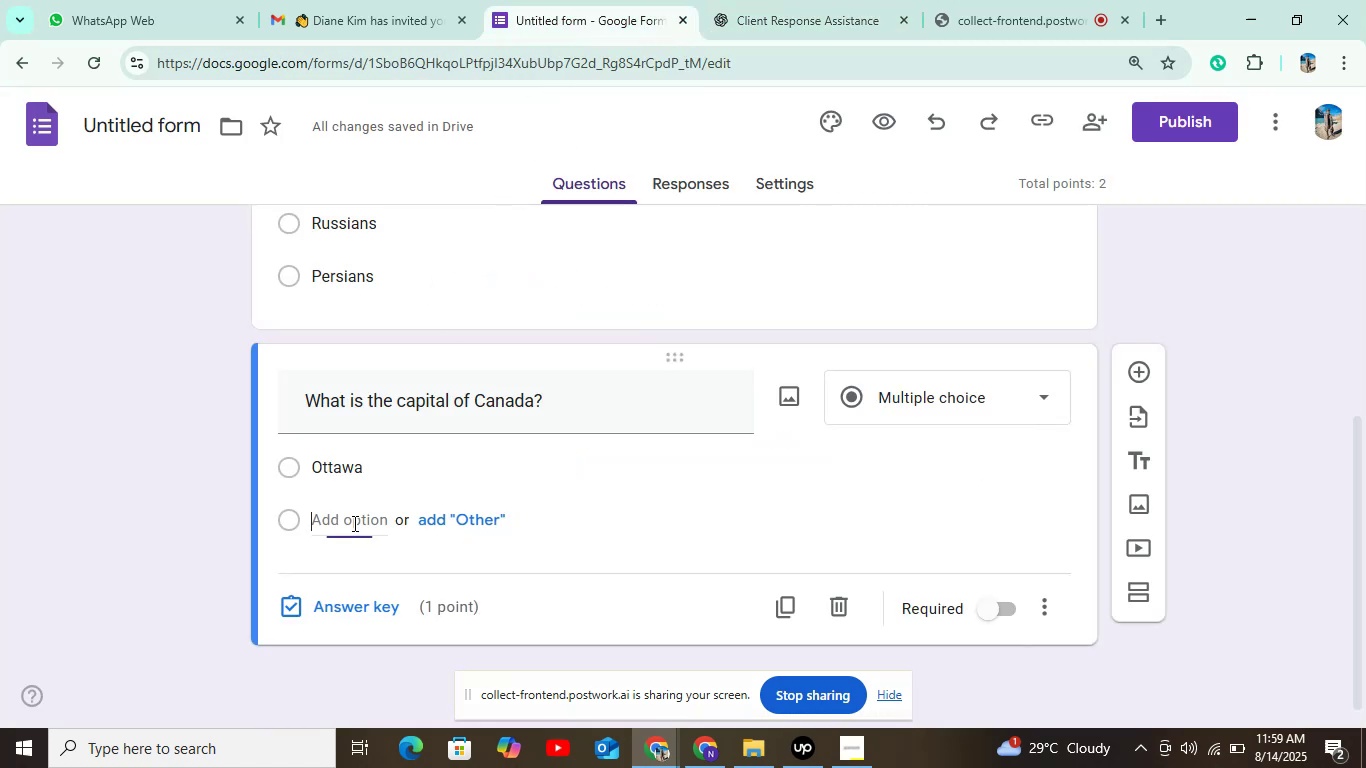 
key(Control+V)
 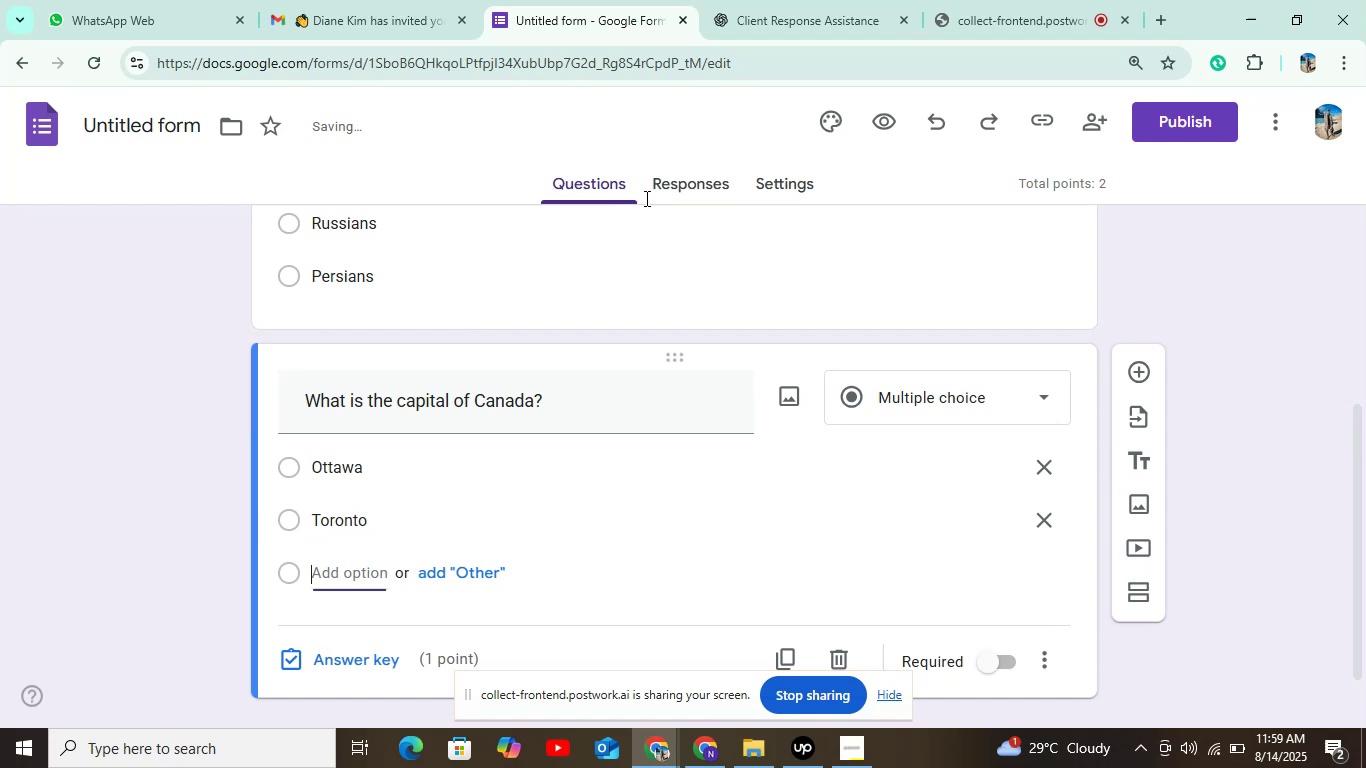 
left_click([773, 16])
 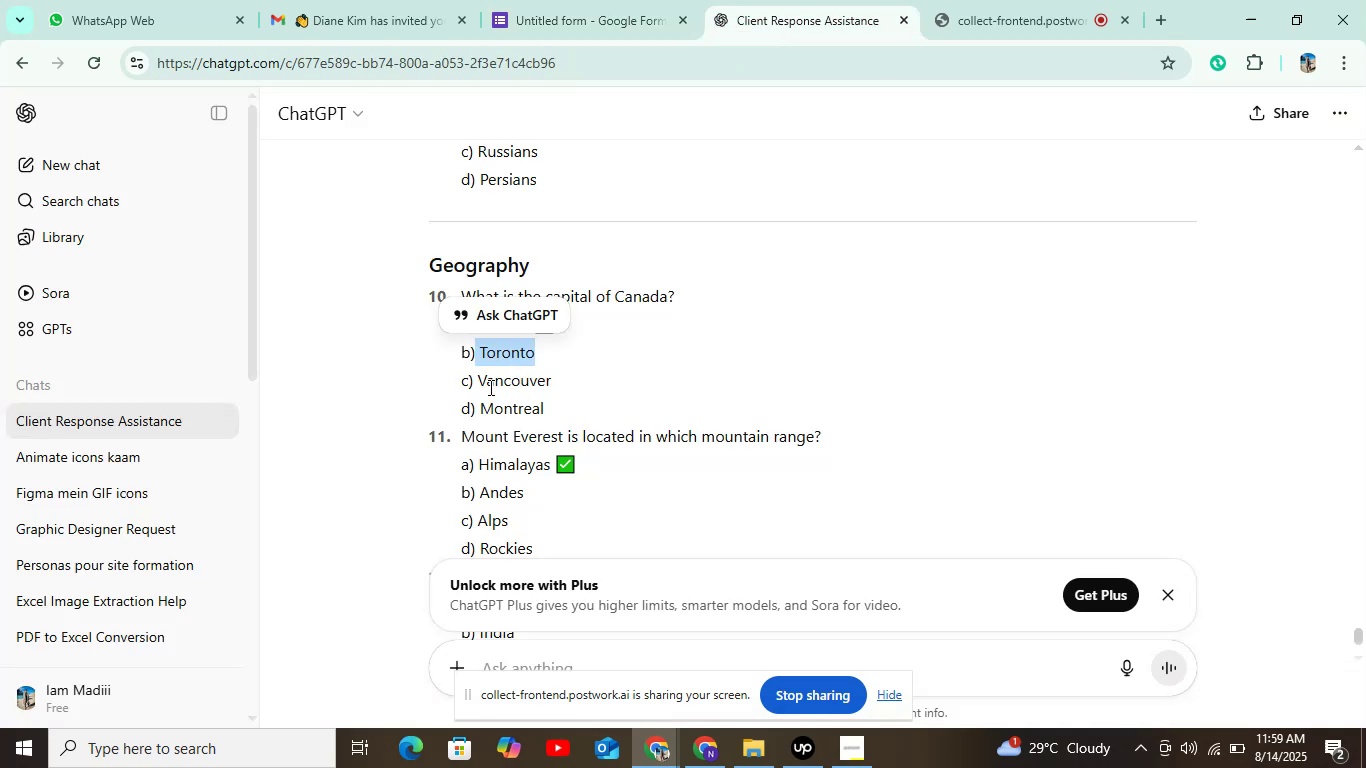 
left_click_drag(start_coordinate=[477, 379], to_coordinate=[560, 383])
 